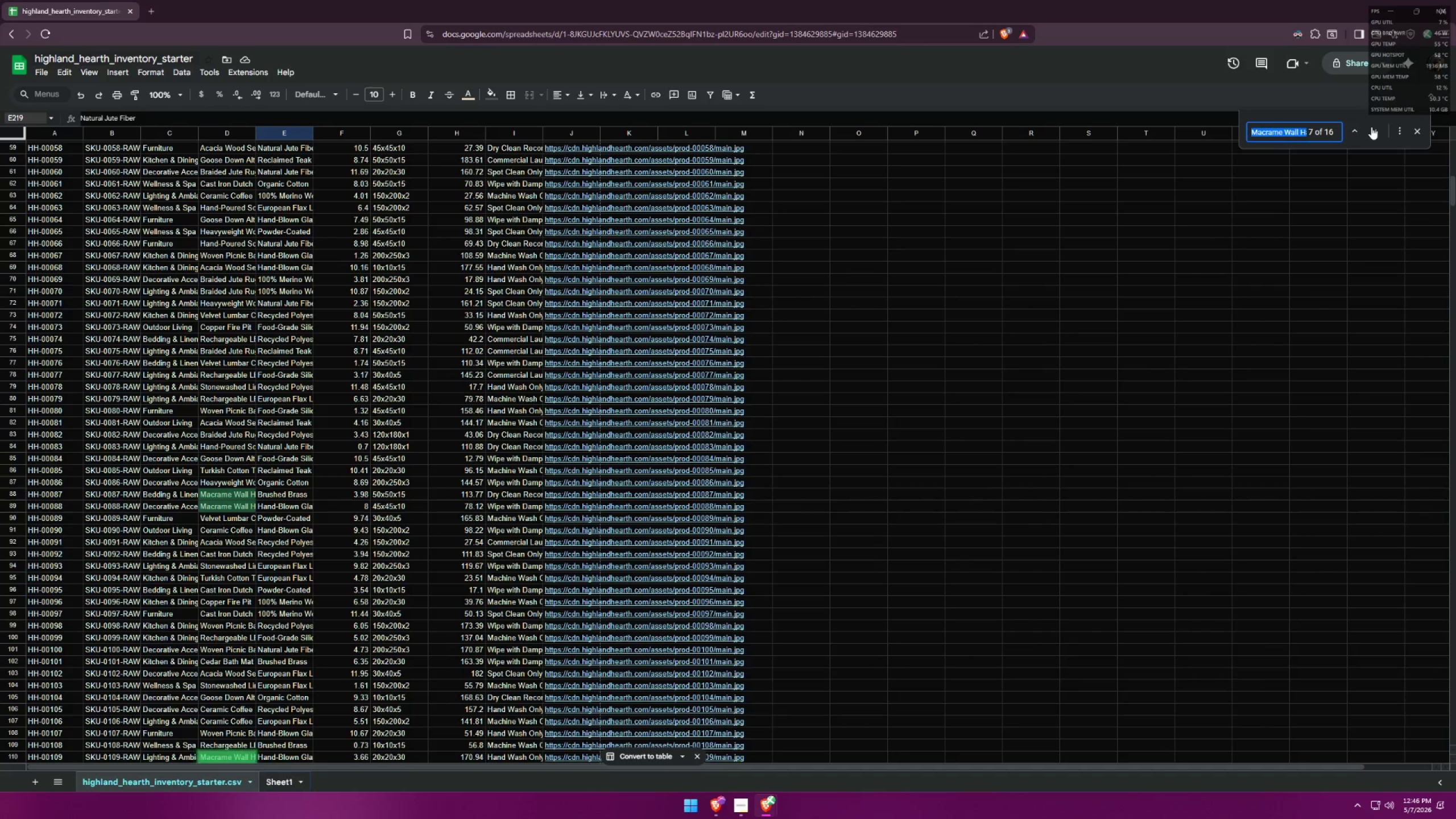 
triple_click([1371, 127])
 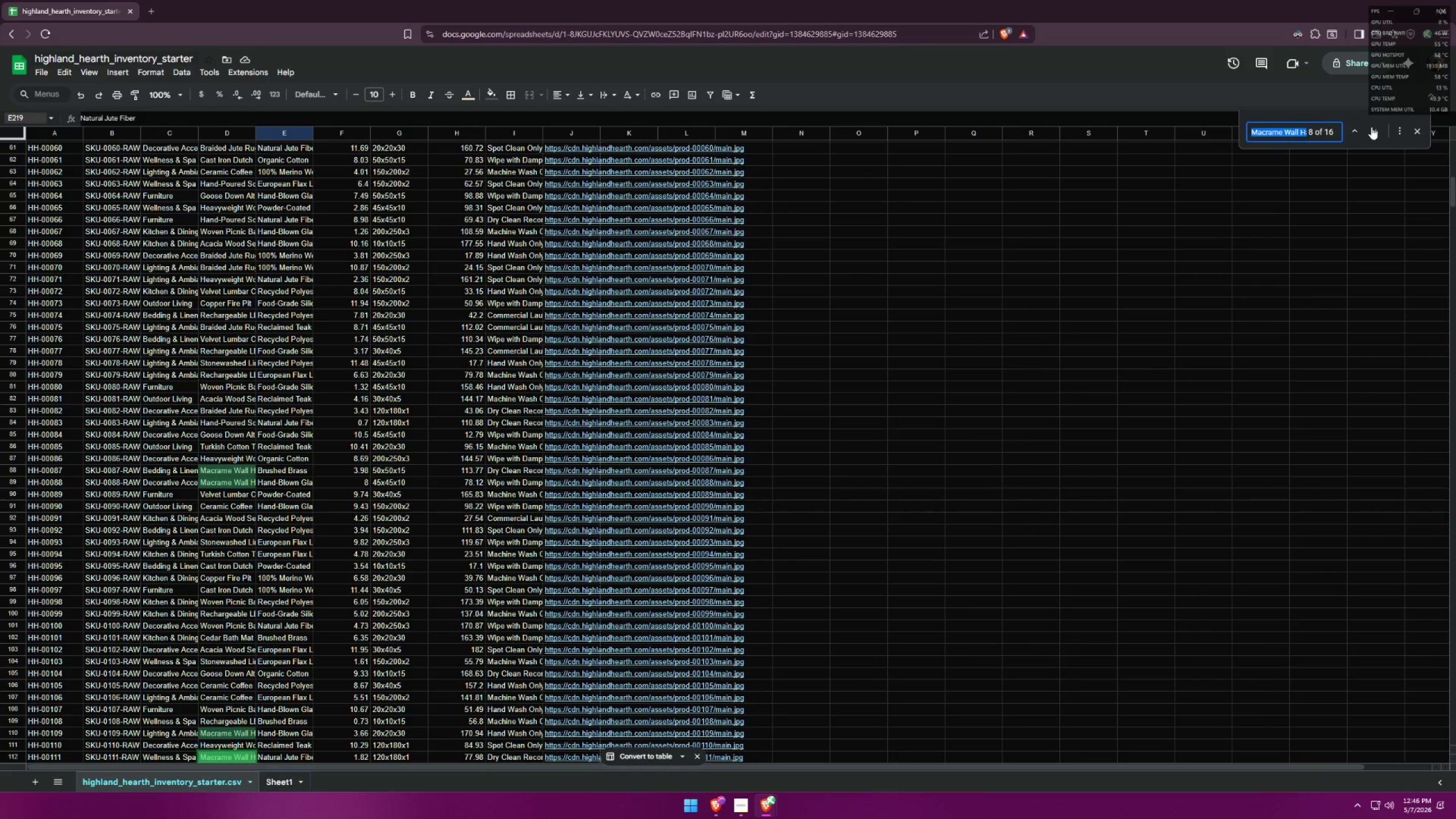 
triple_click([1371, 127])
 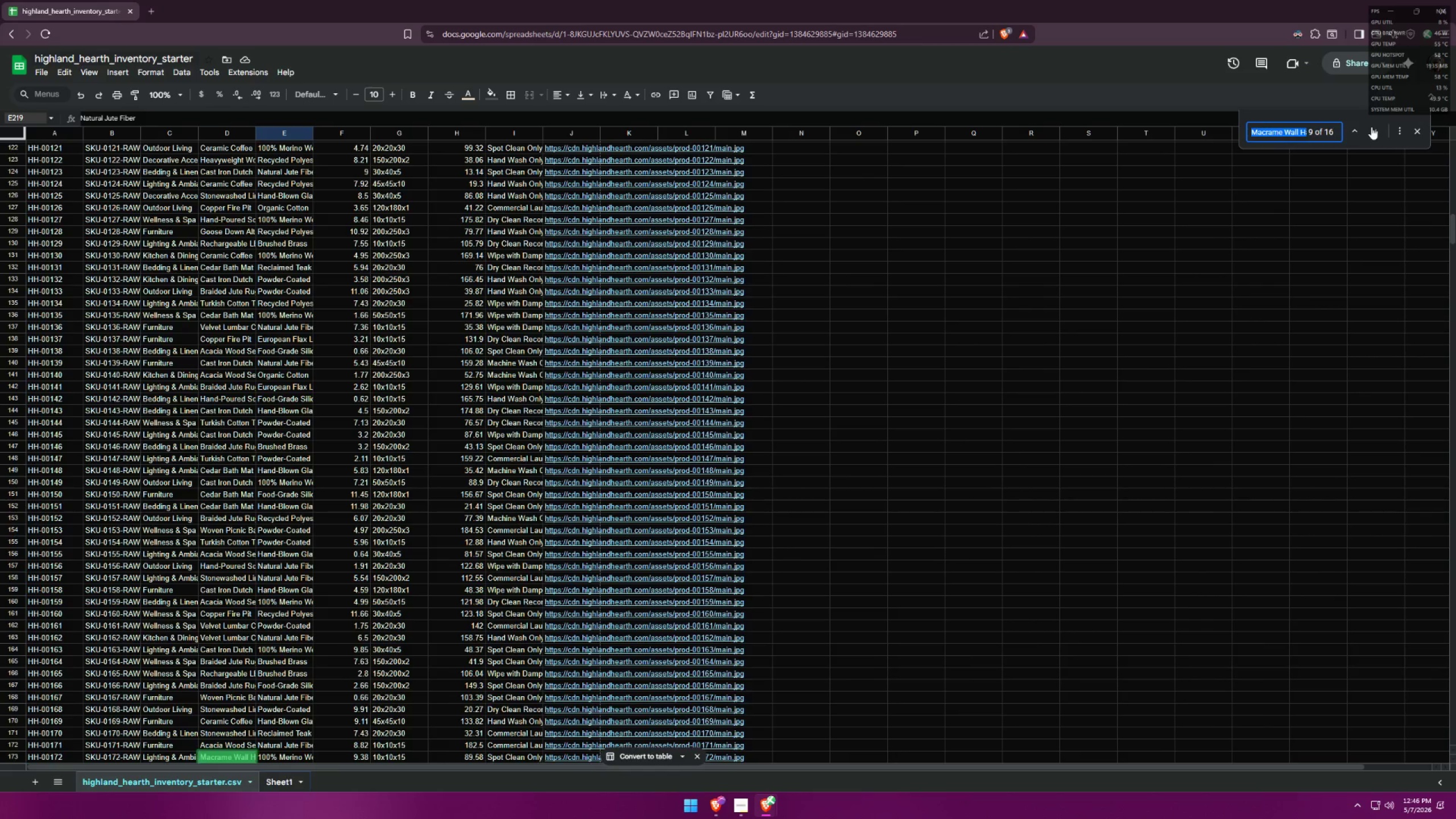 
triple_click([1371, 127])
 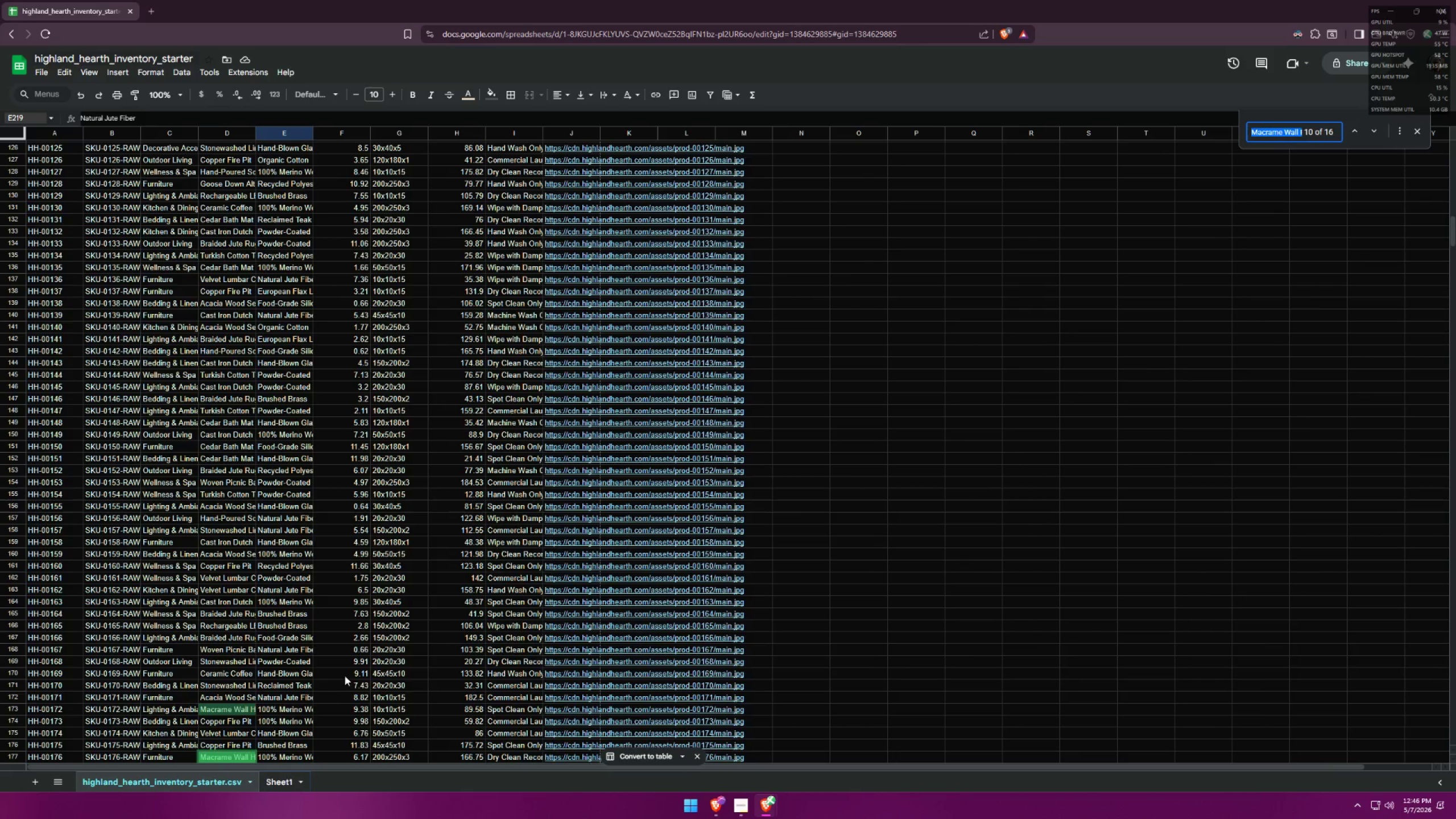 
scroll: coordinate [350, 680], scroll_direction: down, amount: 2.0
 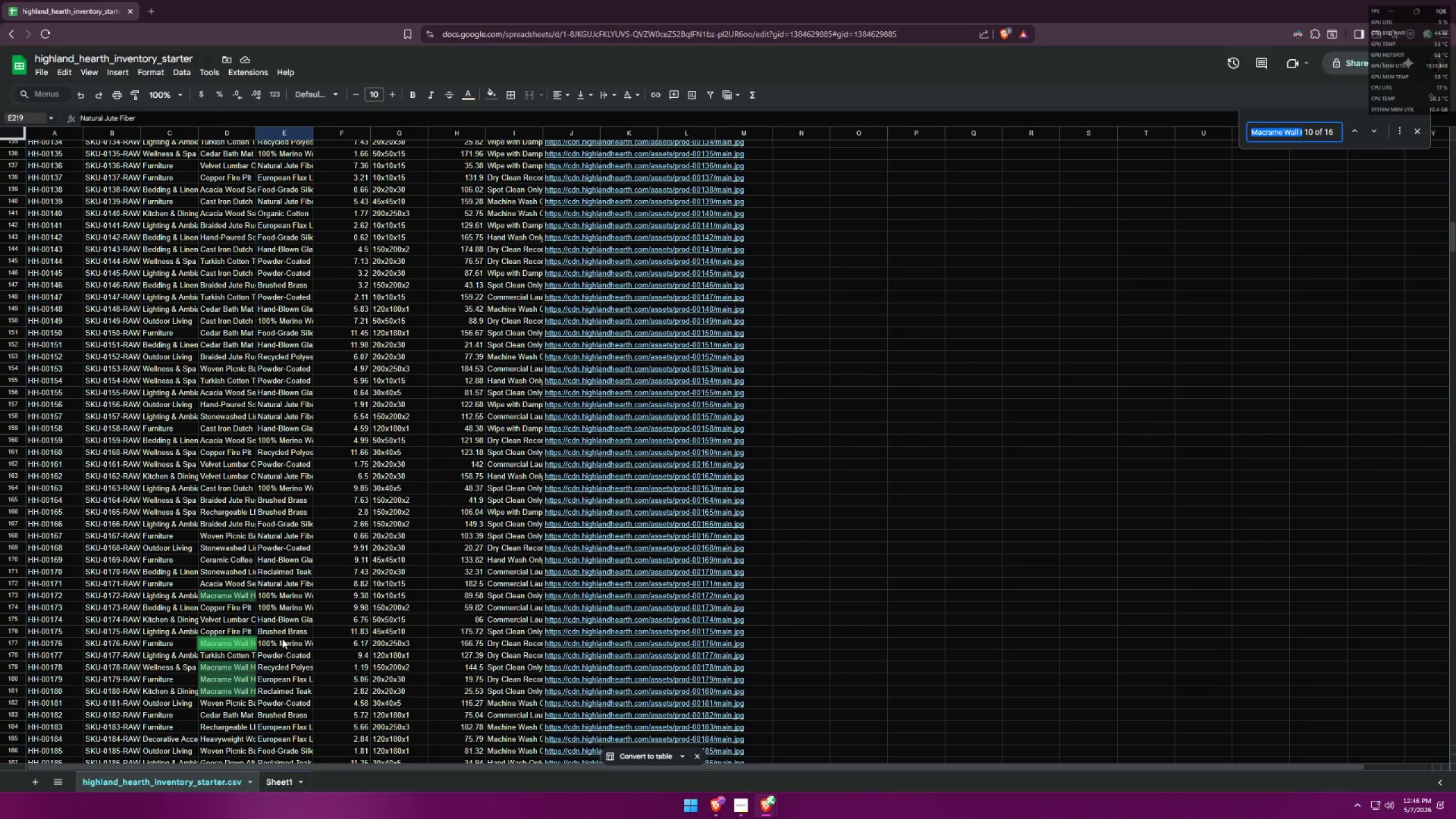 
left_click([278, 643])
 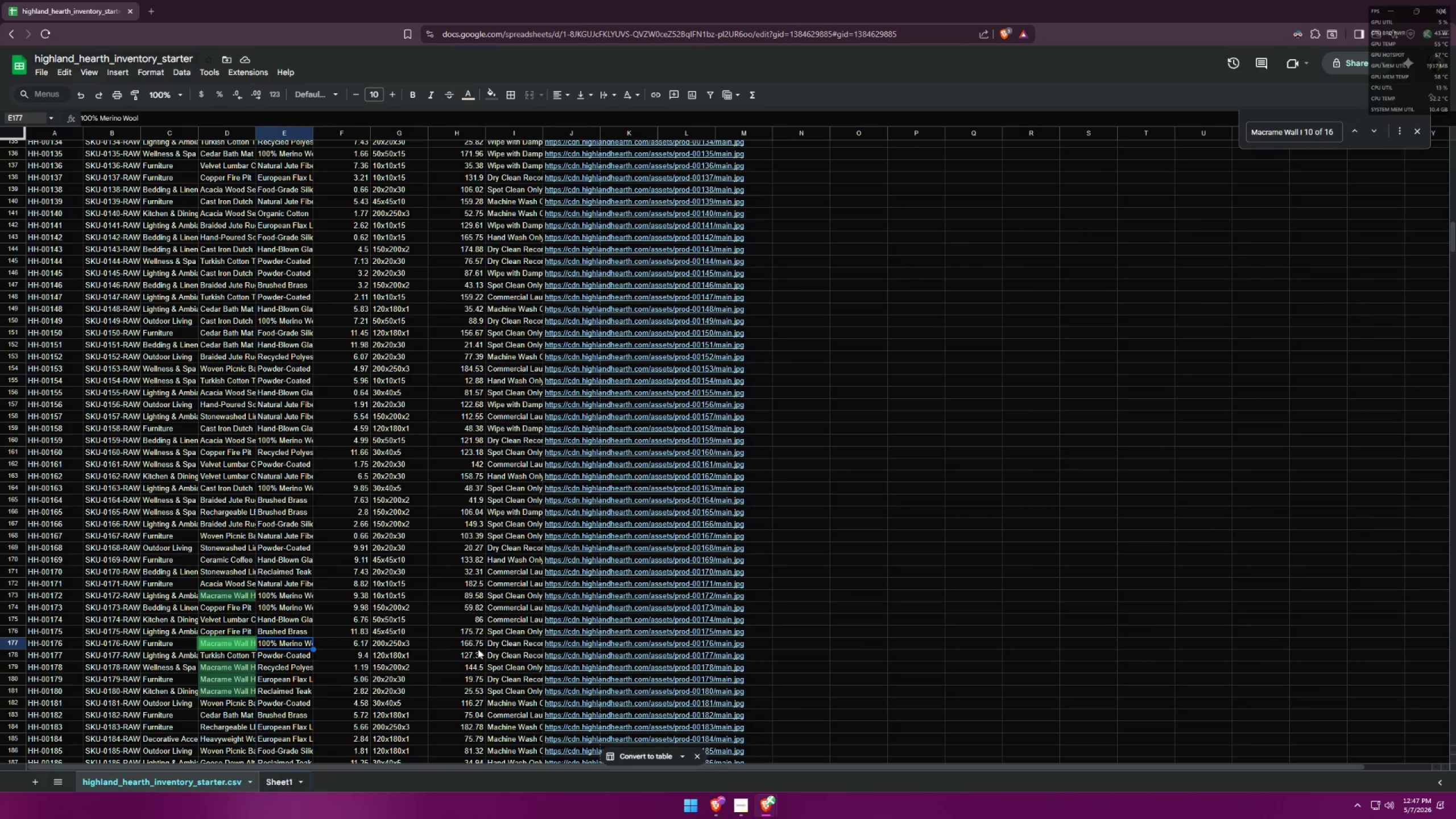 
key(Control+C)
 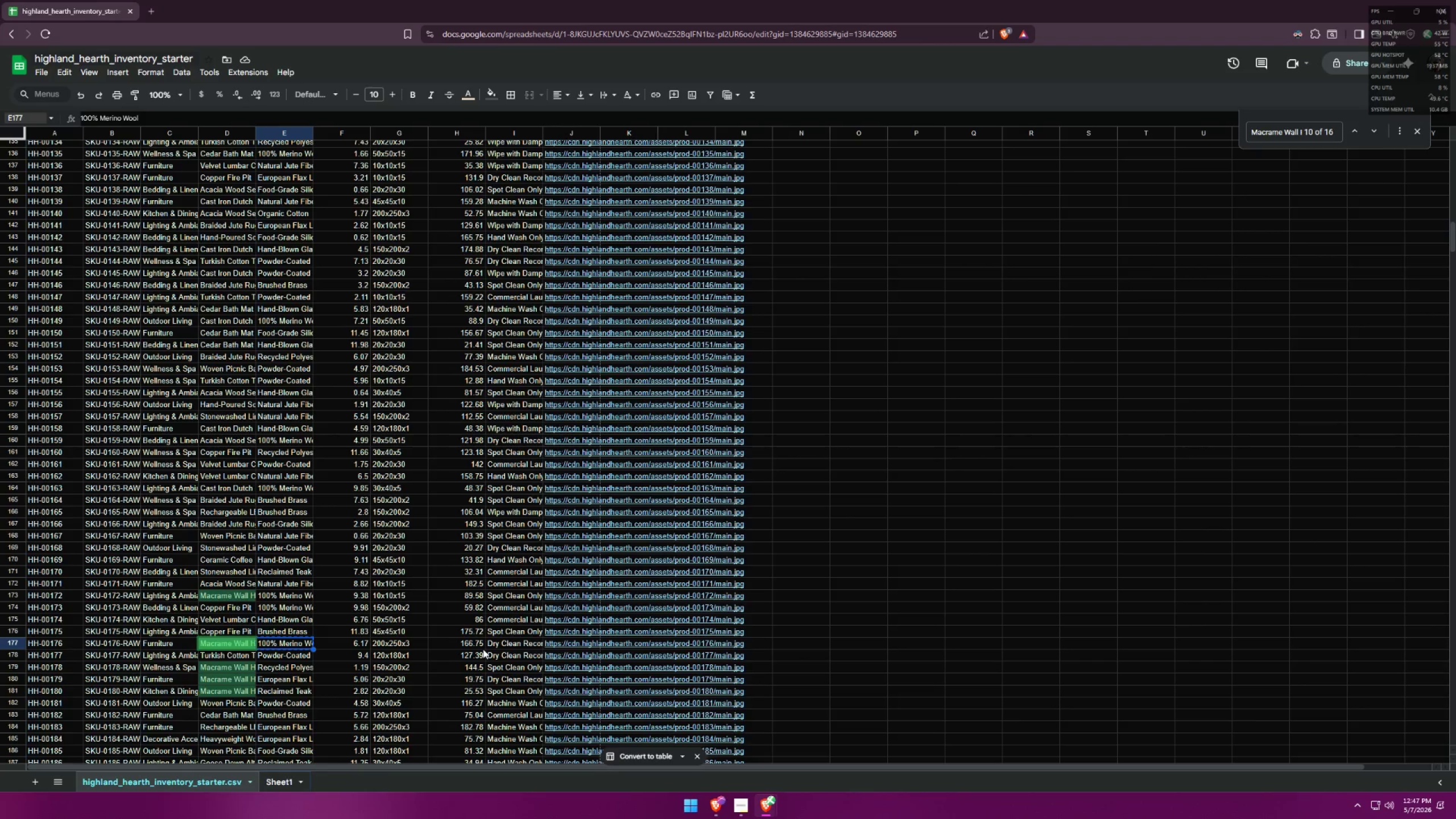 
key(Alt+AltLeft)
 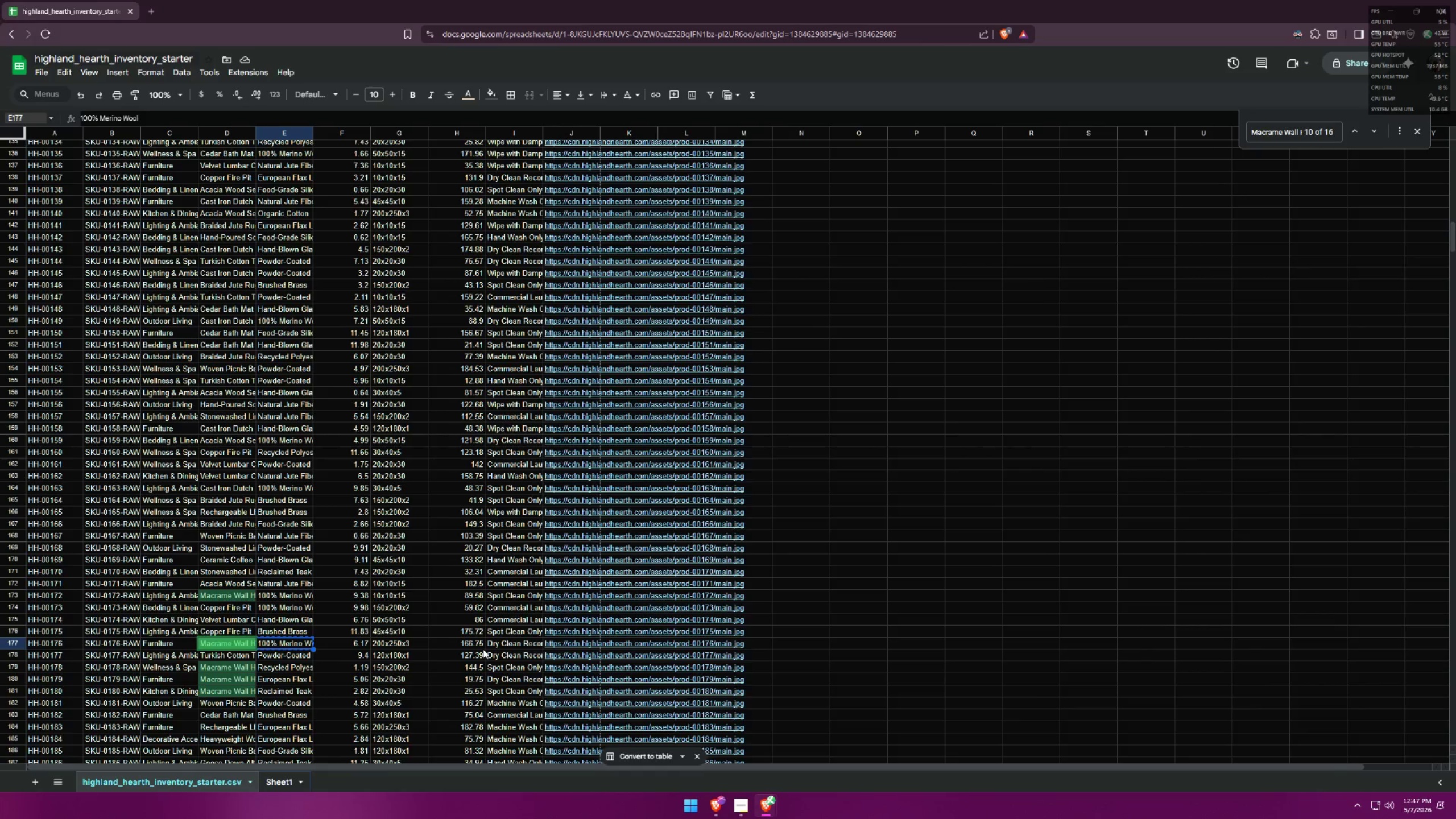 
key(Alt+Tab)
 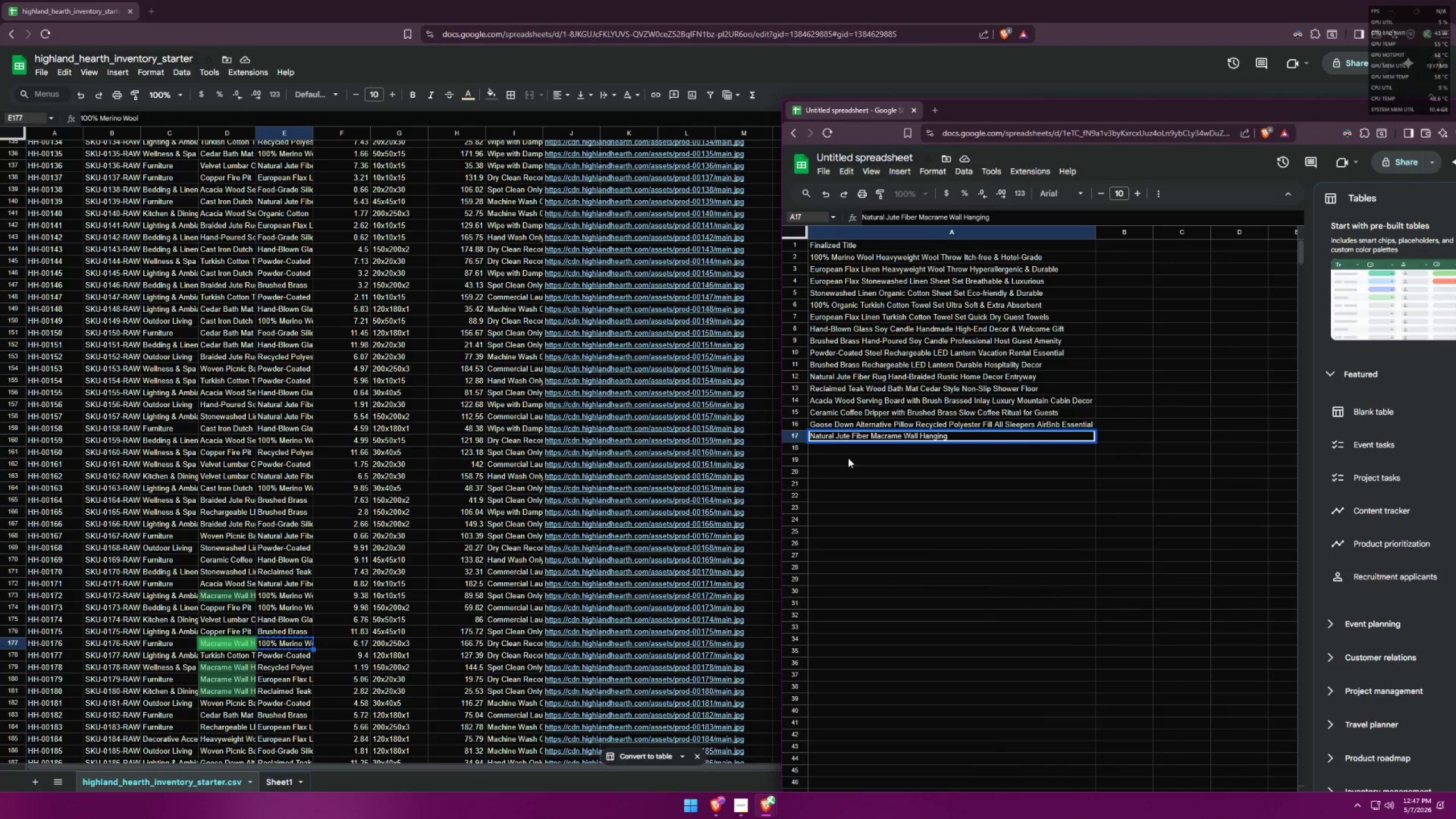 
double_click([857, 444])
 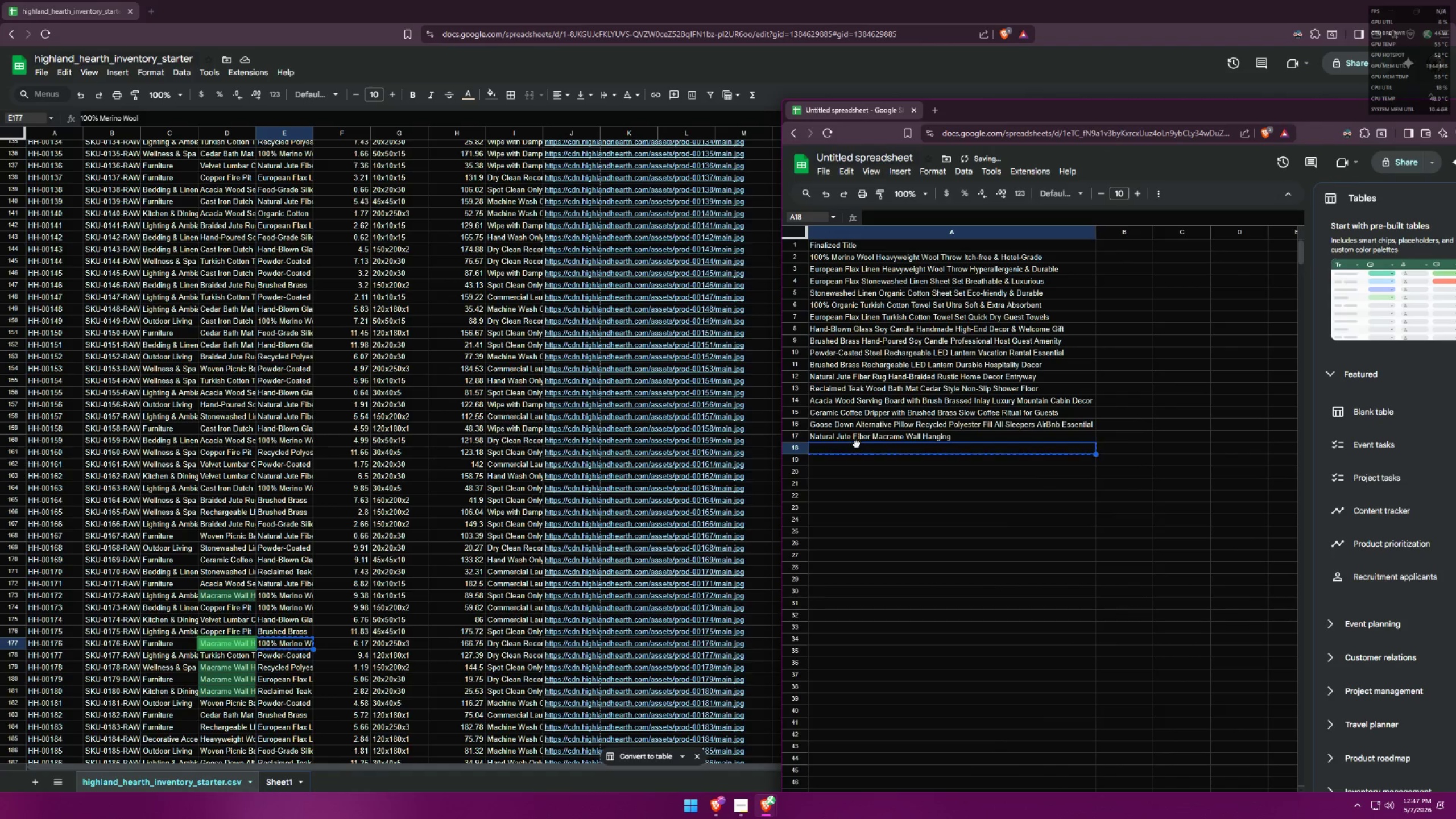 
key(Control+ControlLeft)
 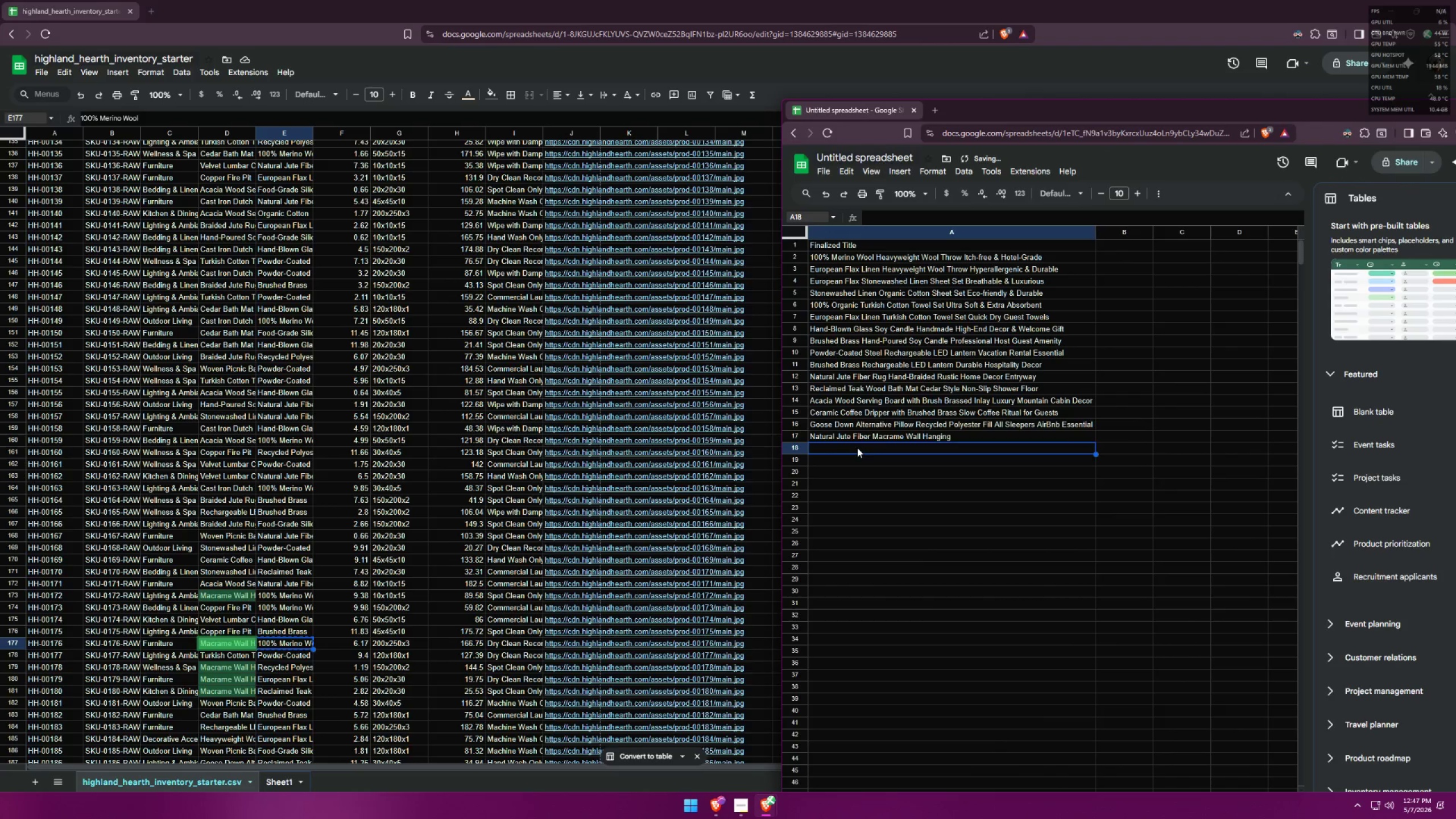 
double_click([857, 448])
 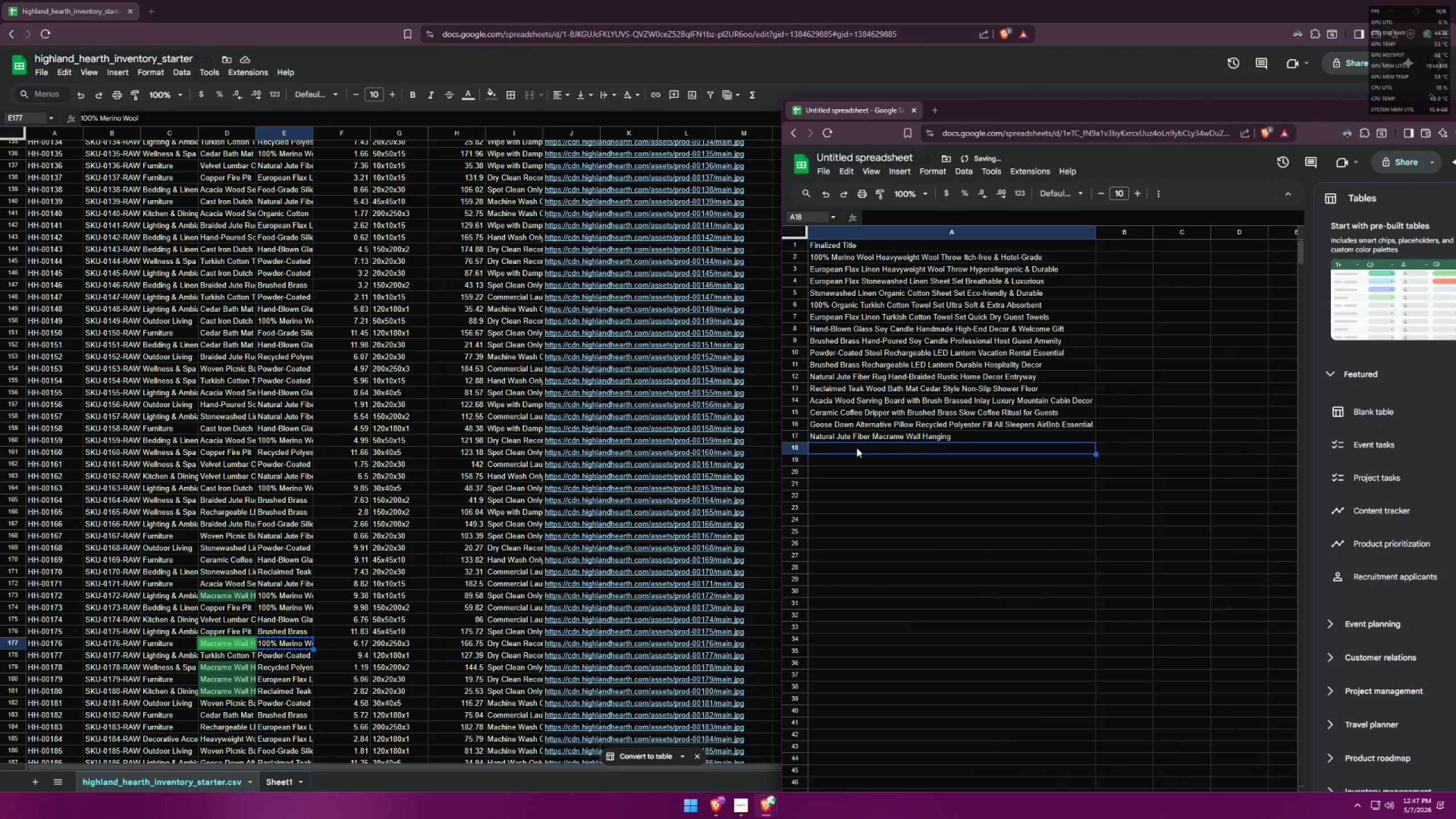 
key(Control+ControlLeft)
 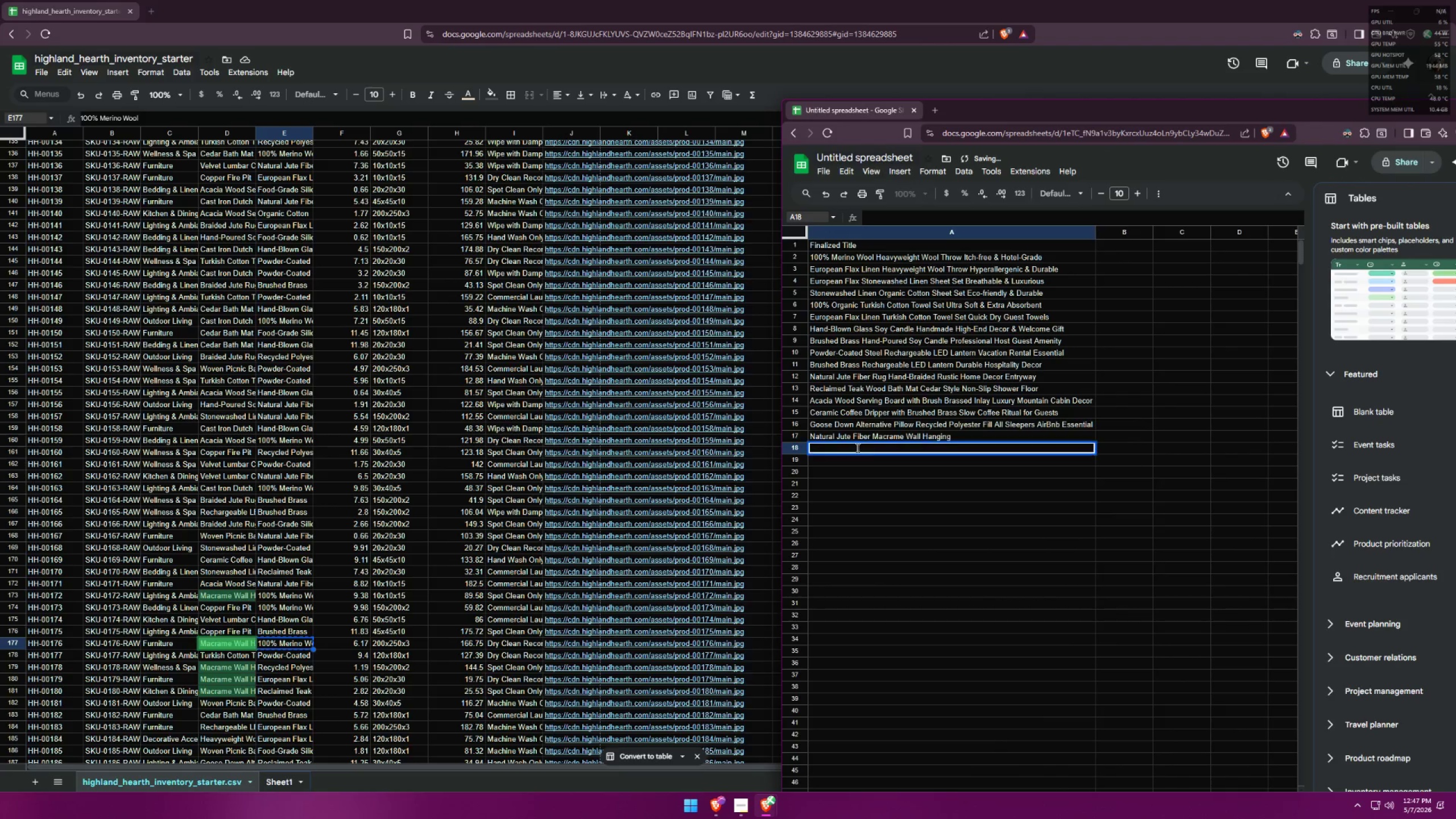 
key(Control+V)
 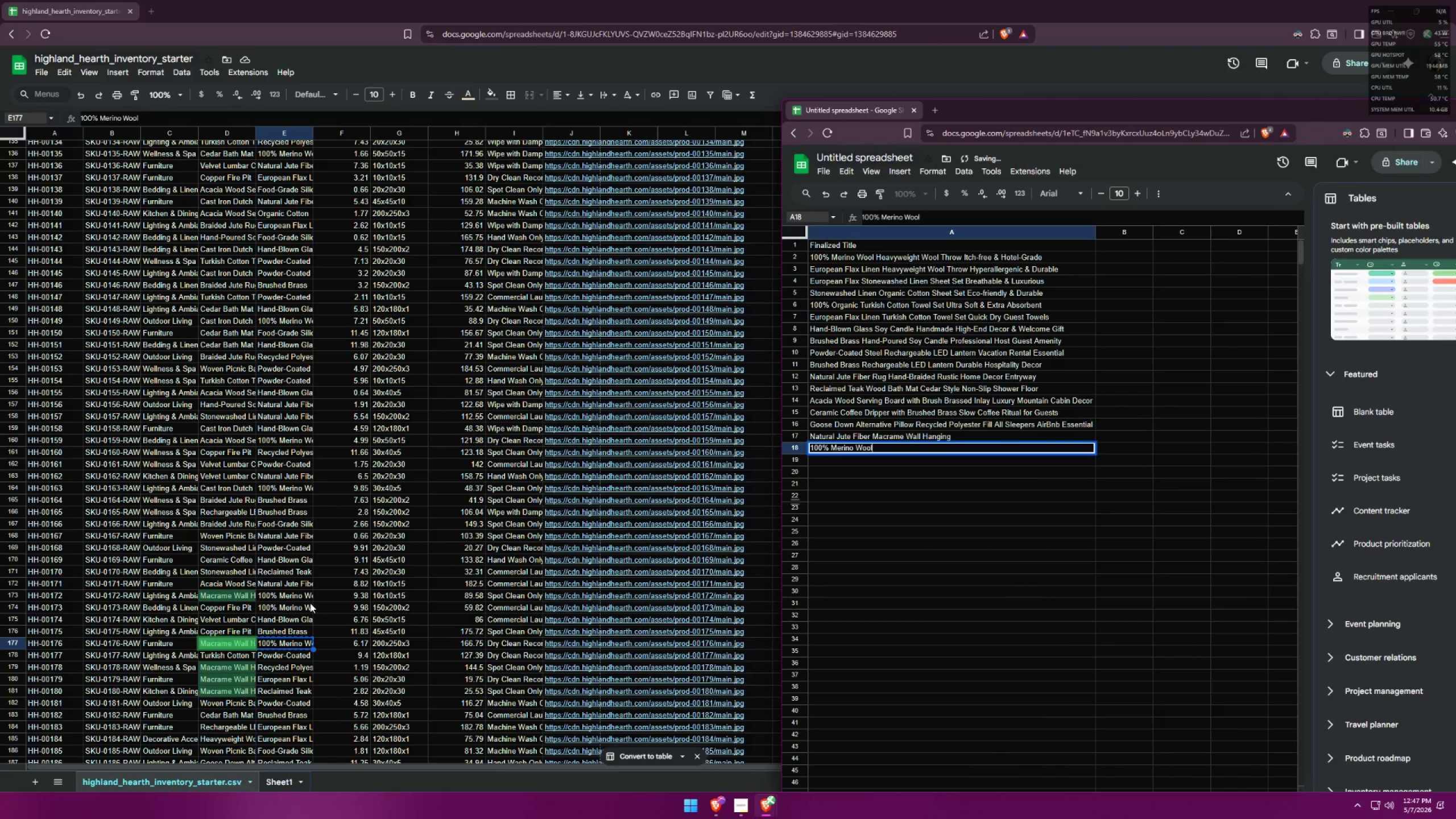 
key(Space)
 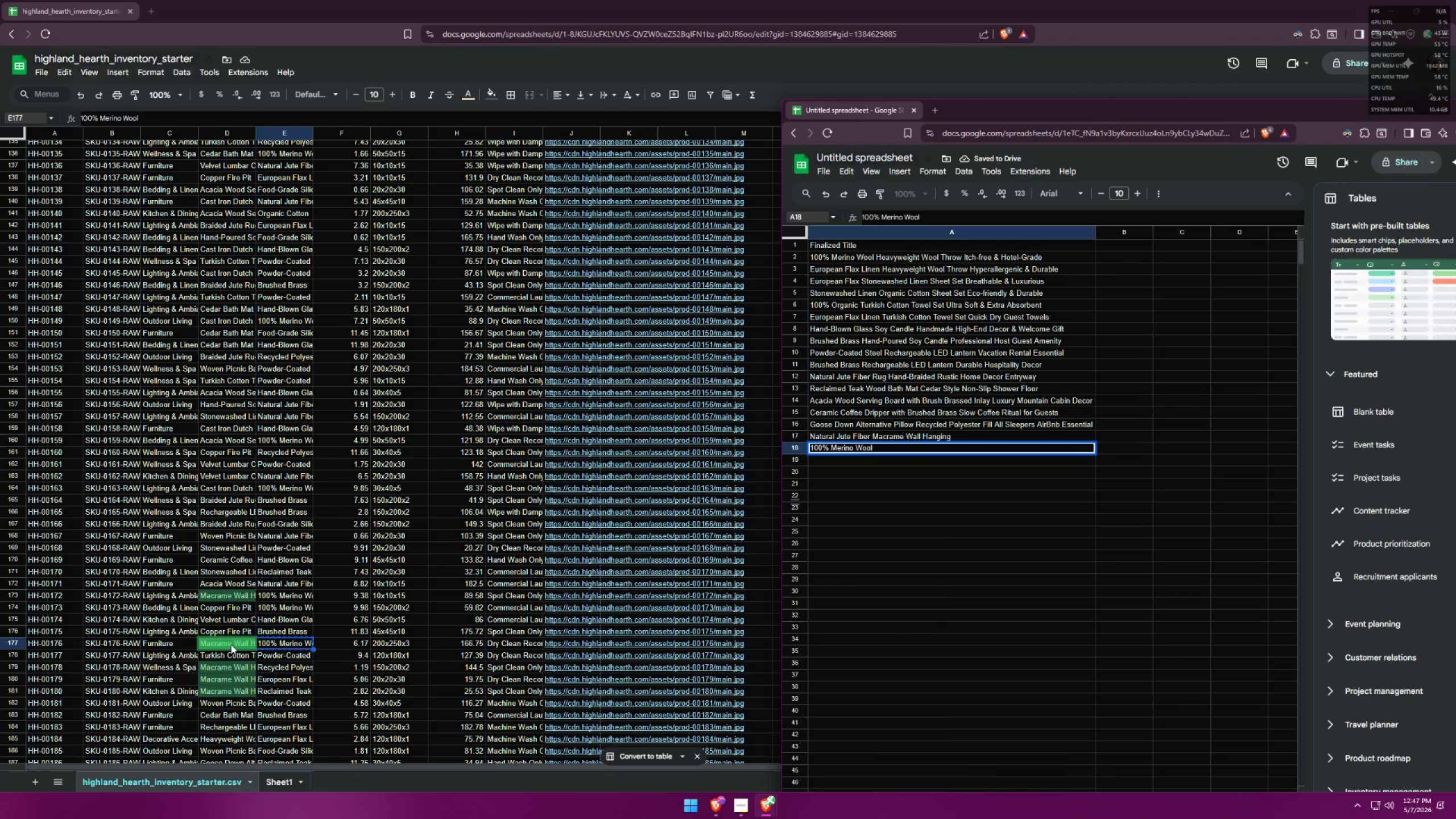 
left_click([231, 644])
 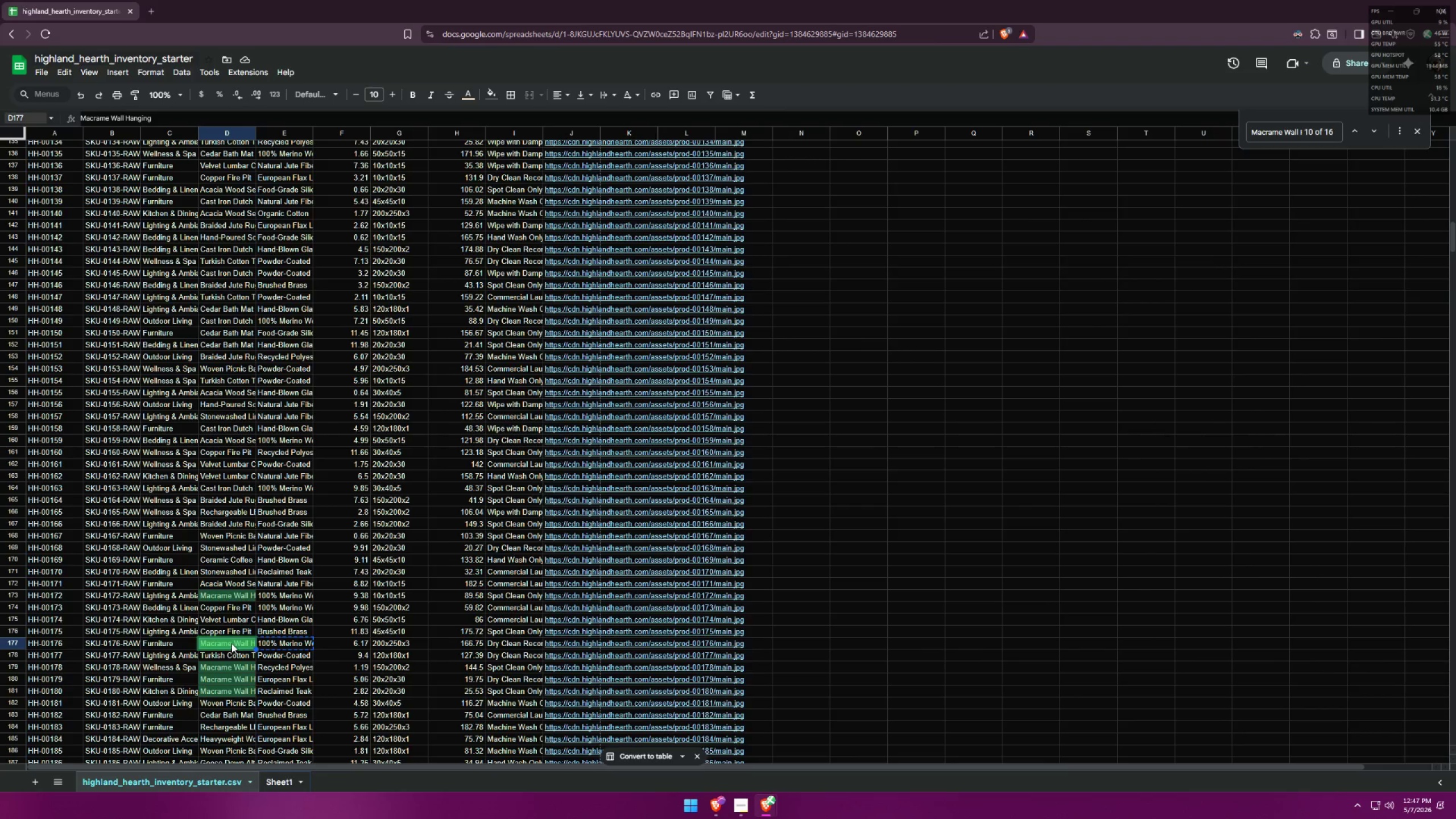 
key(Control+ControlLeft)
 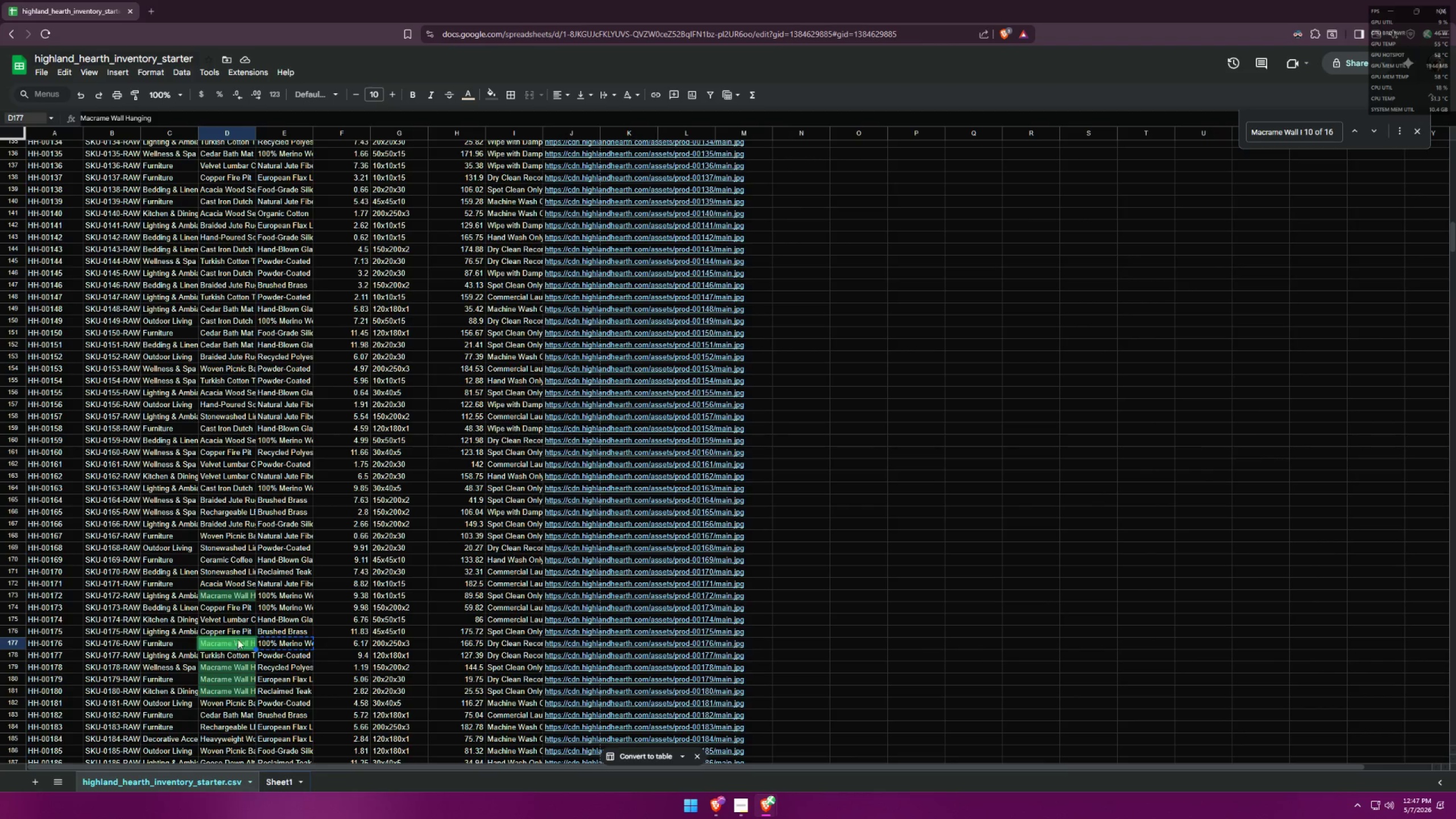 
key(Control+C)
 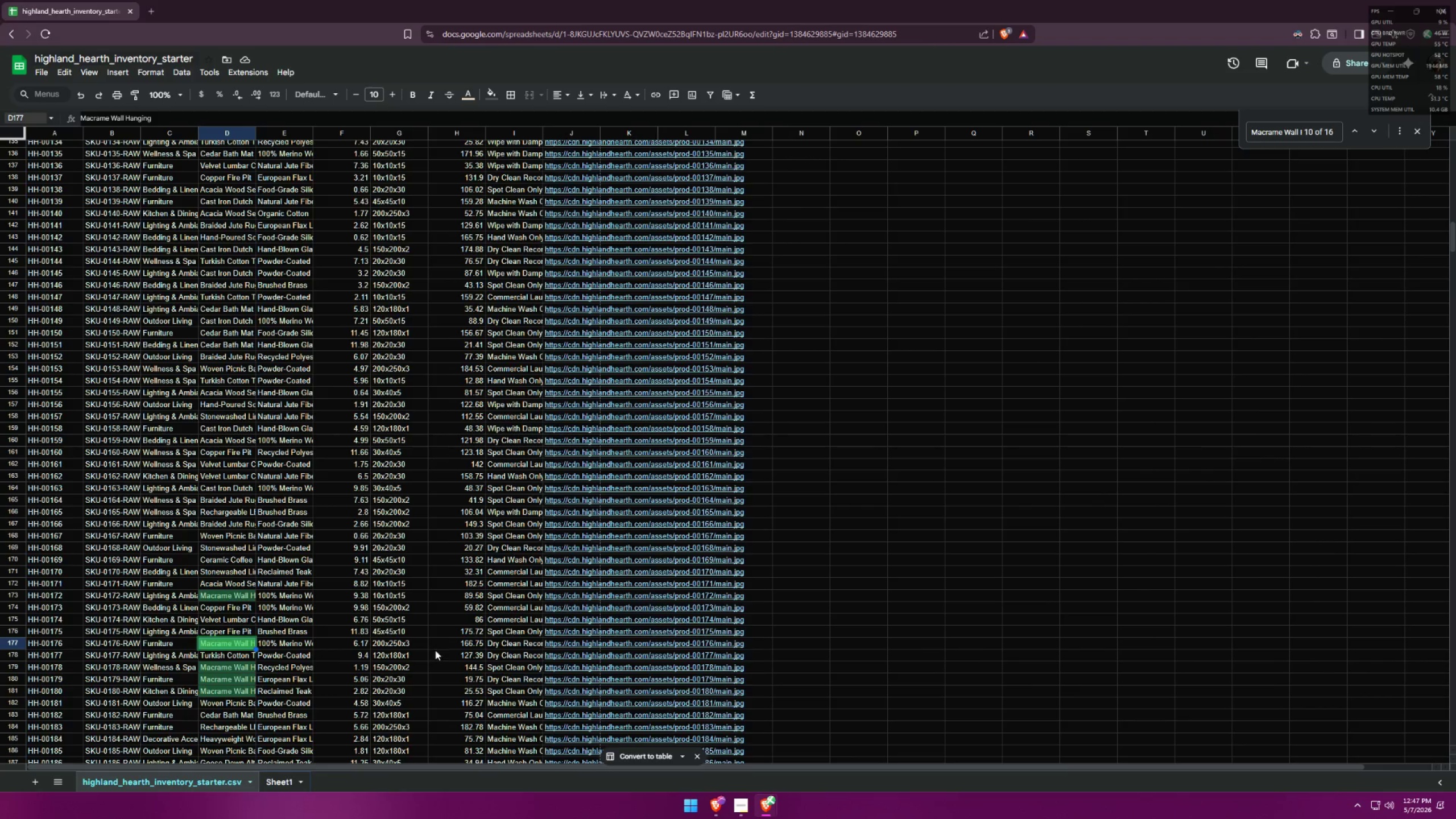 
key(Alt+AltLeft)
 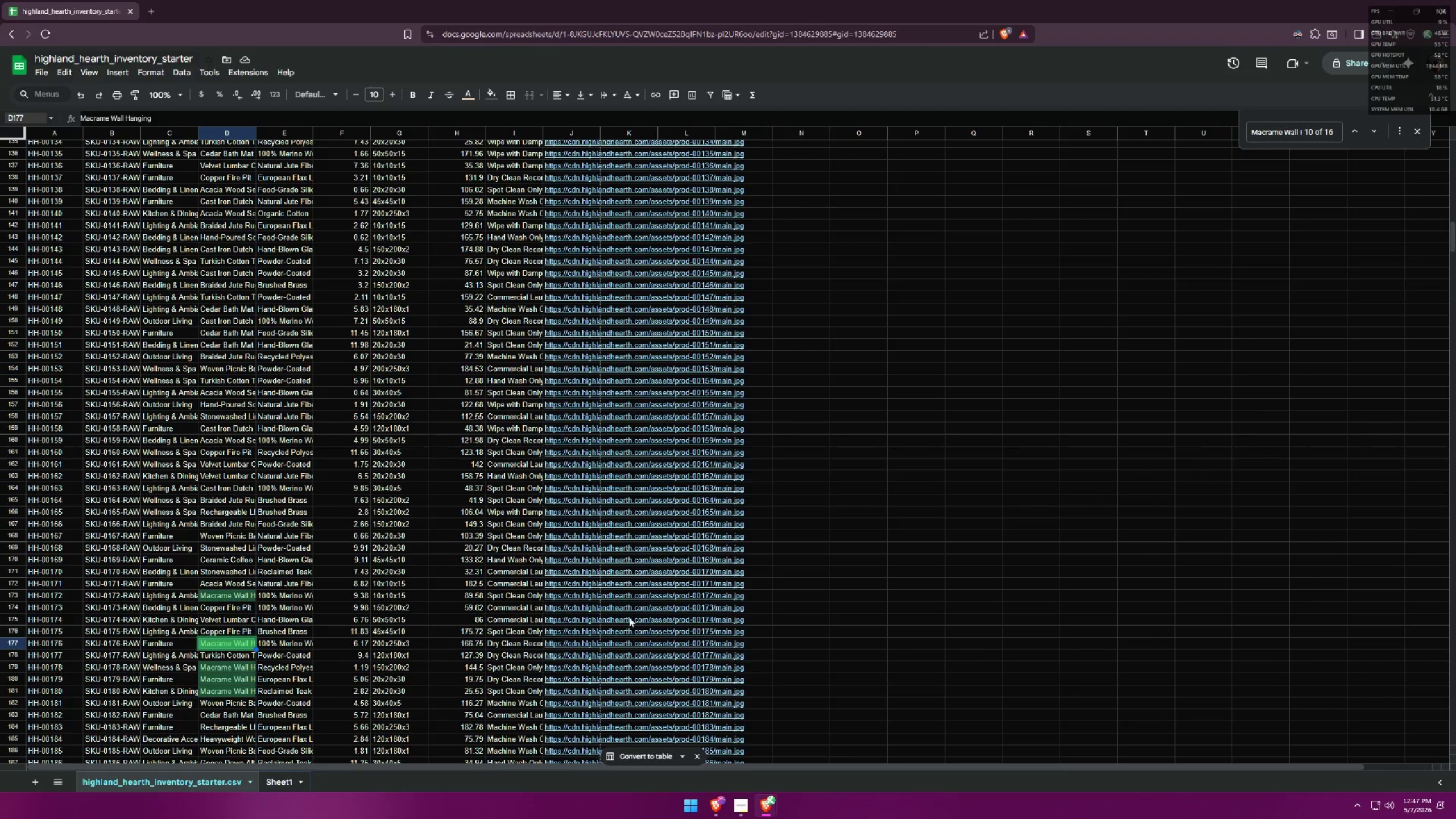 
key(Alt+Tab)
 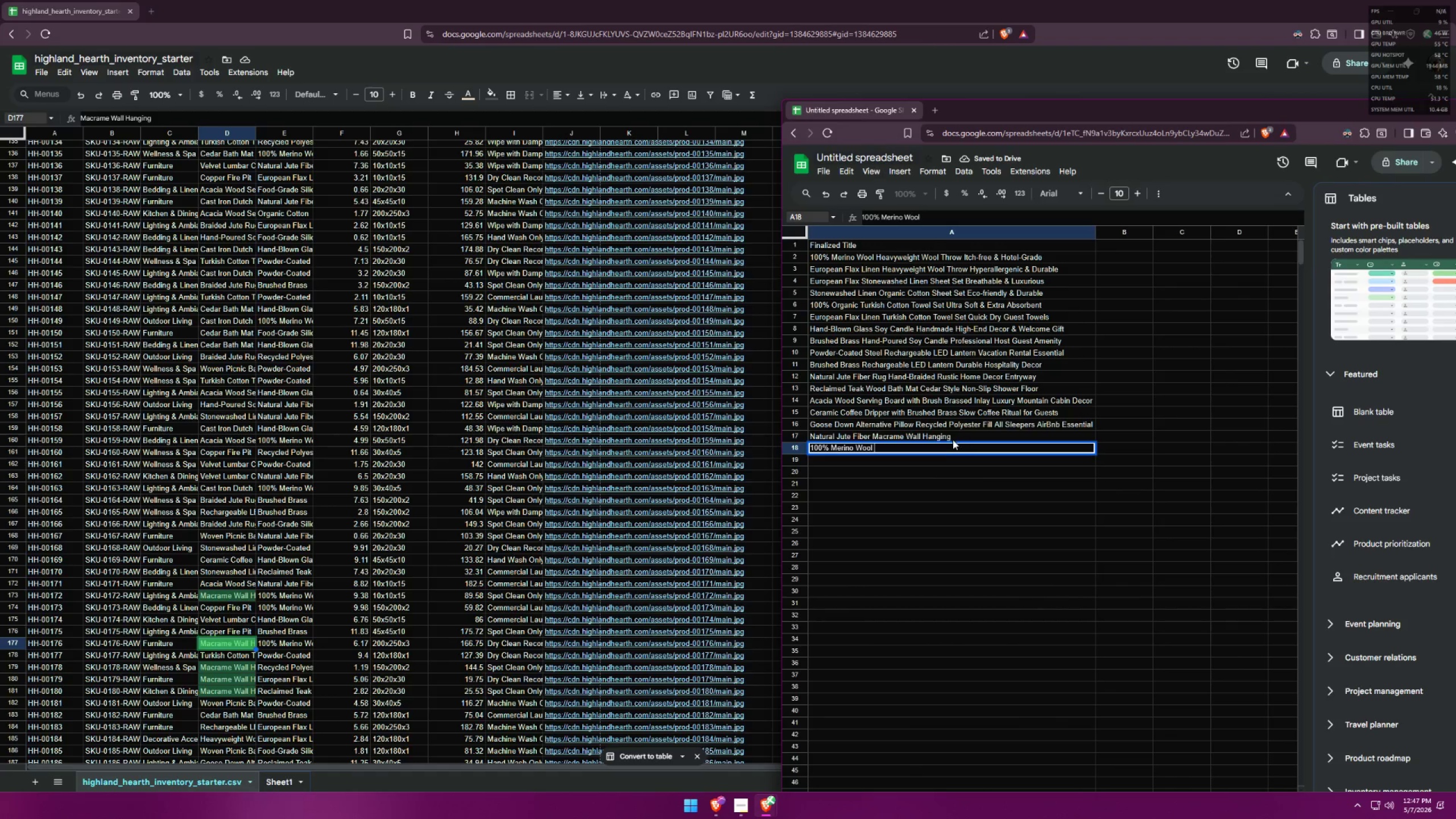 
key(Control+ControlLeft)
 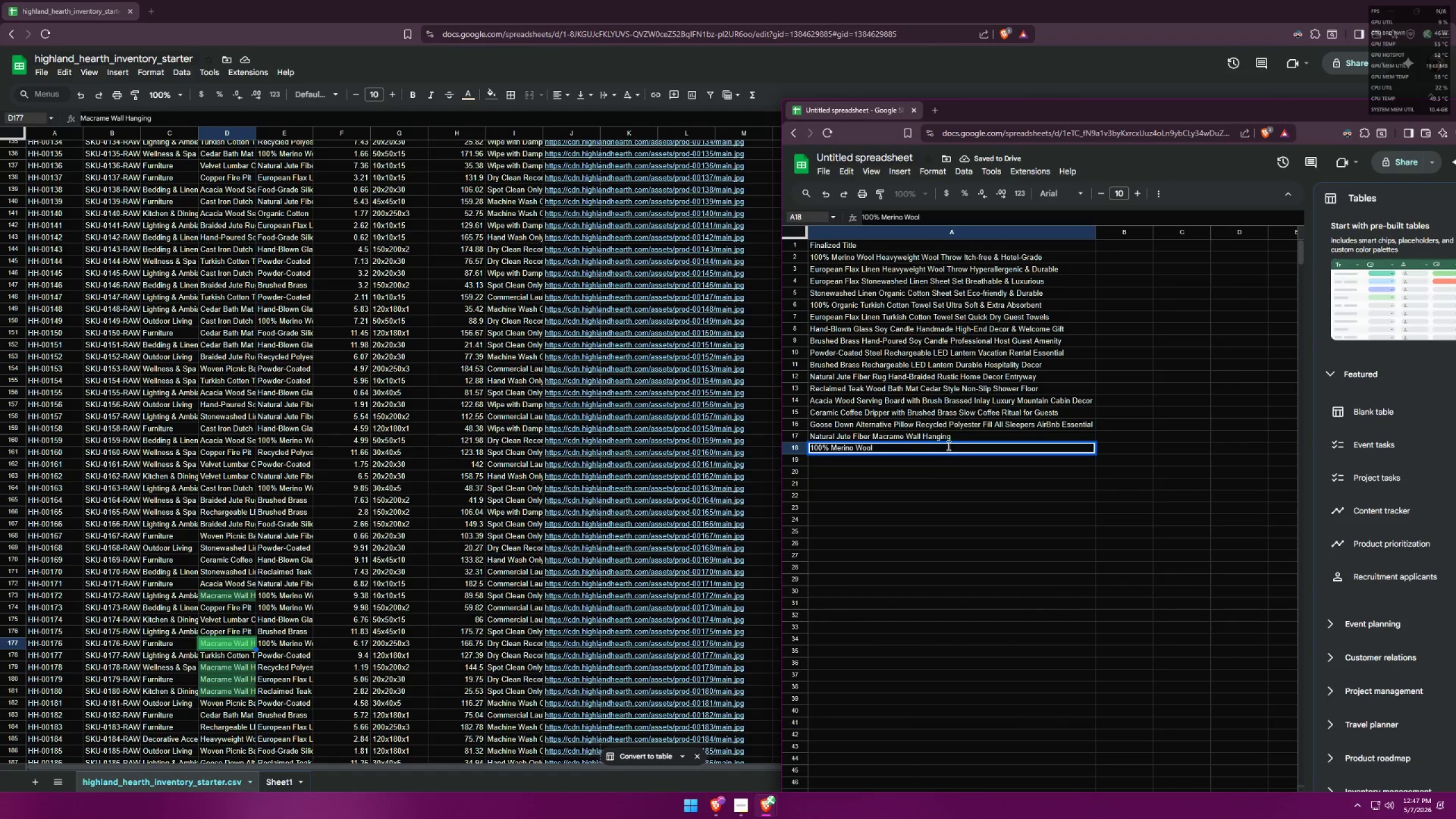 
key(Control+V)
 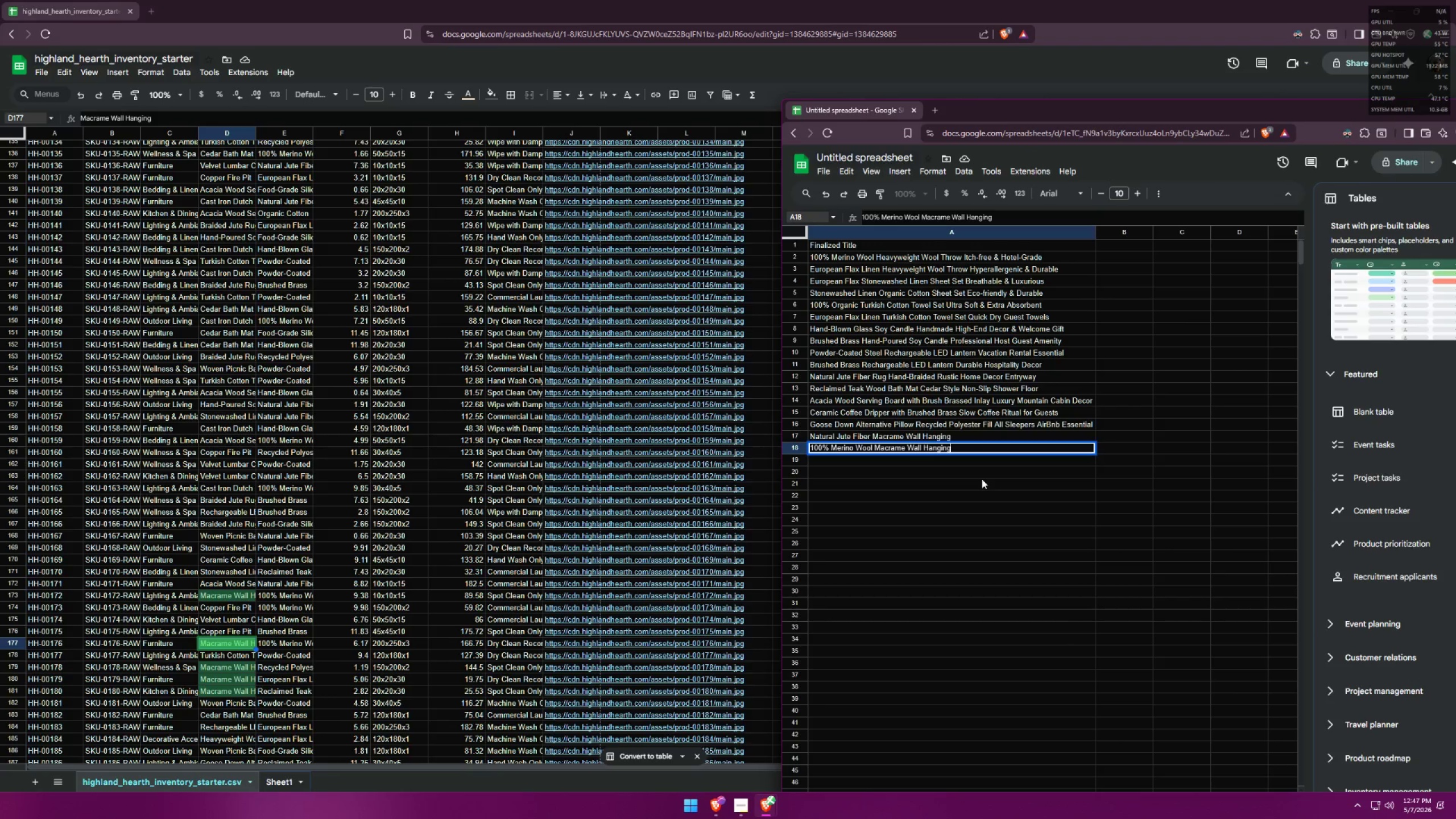 
wait(48.66)
 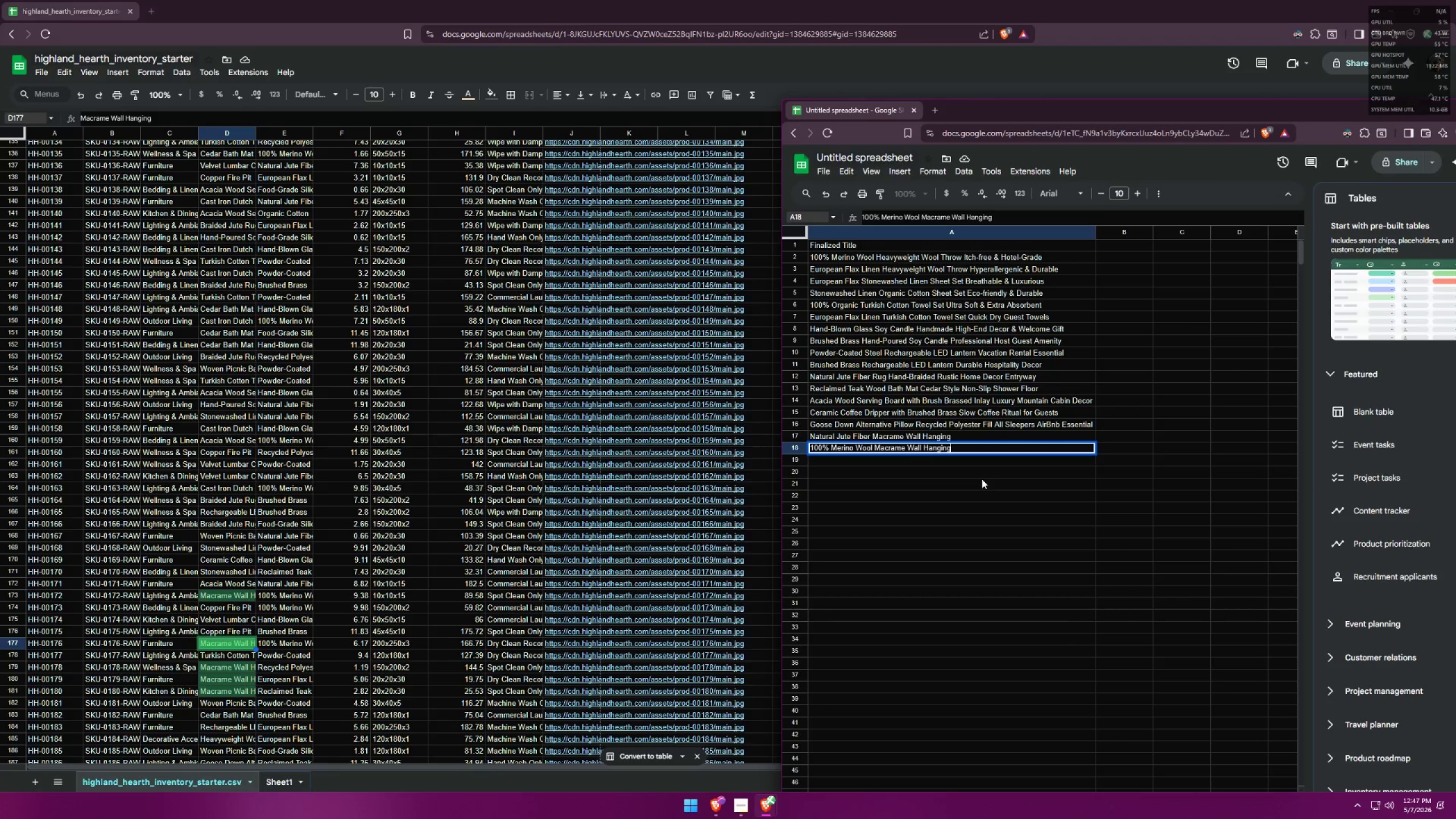 
scroll: coordinate [1079, 586], scroll_direction: down, amount: 1.0
 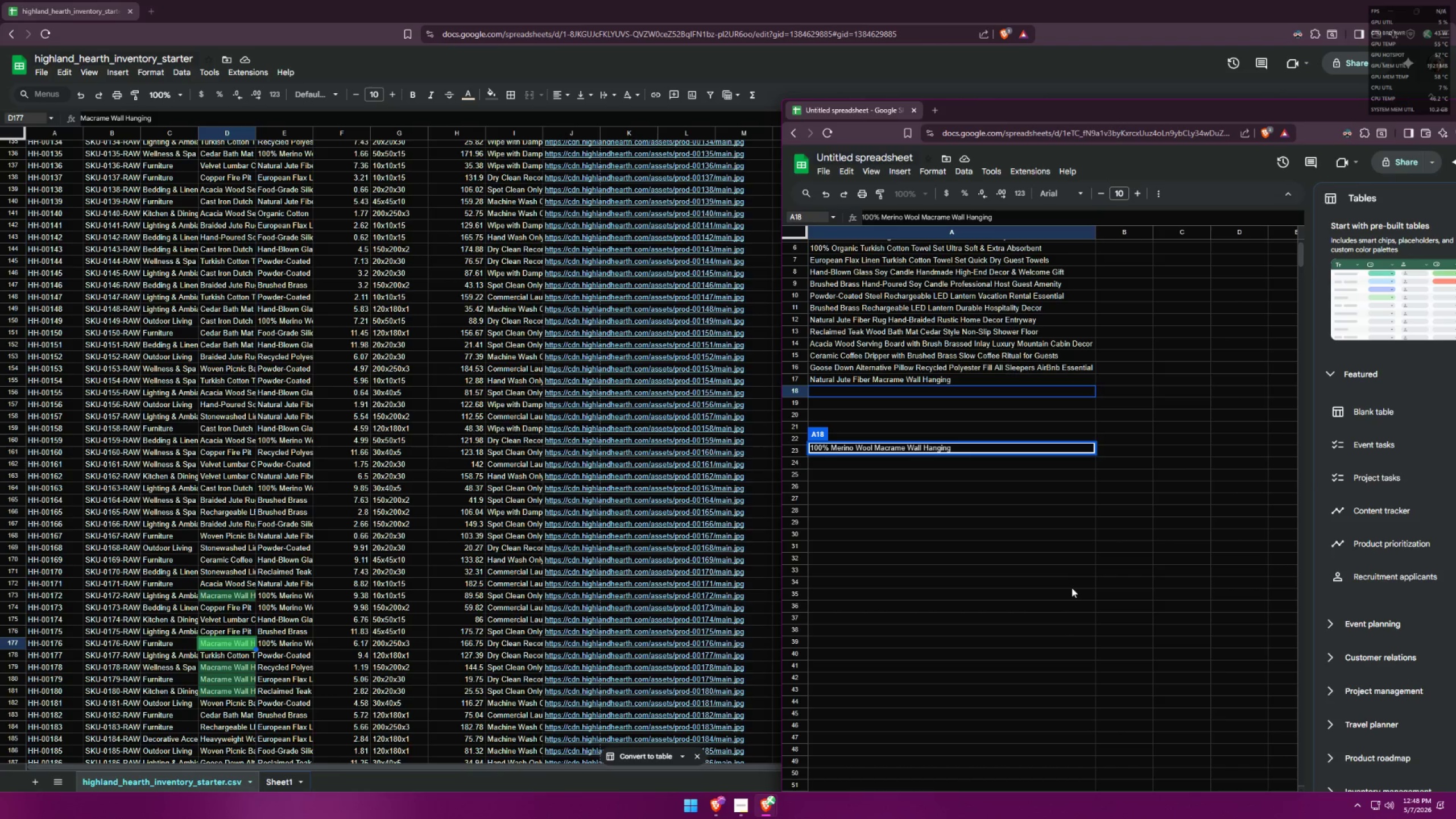 
wait(26.54)
 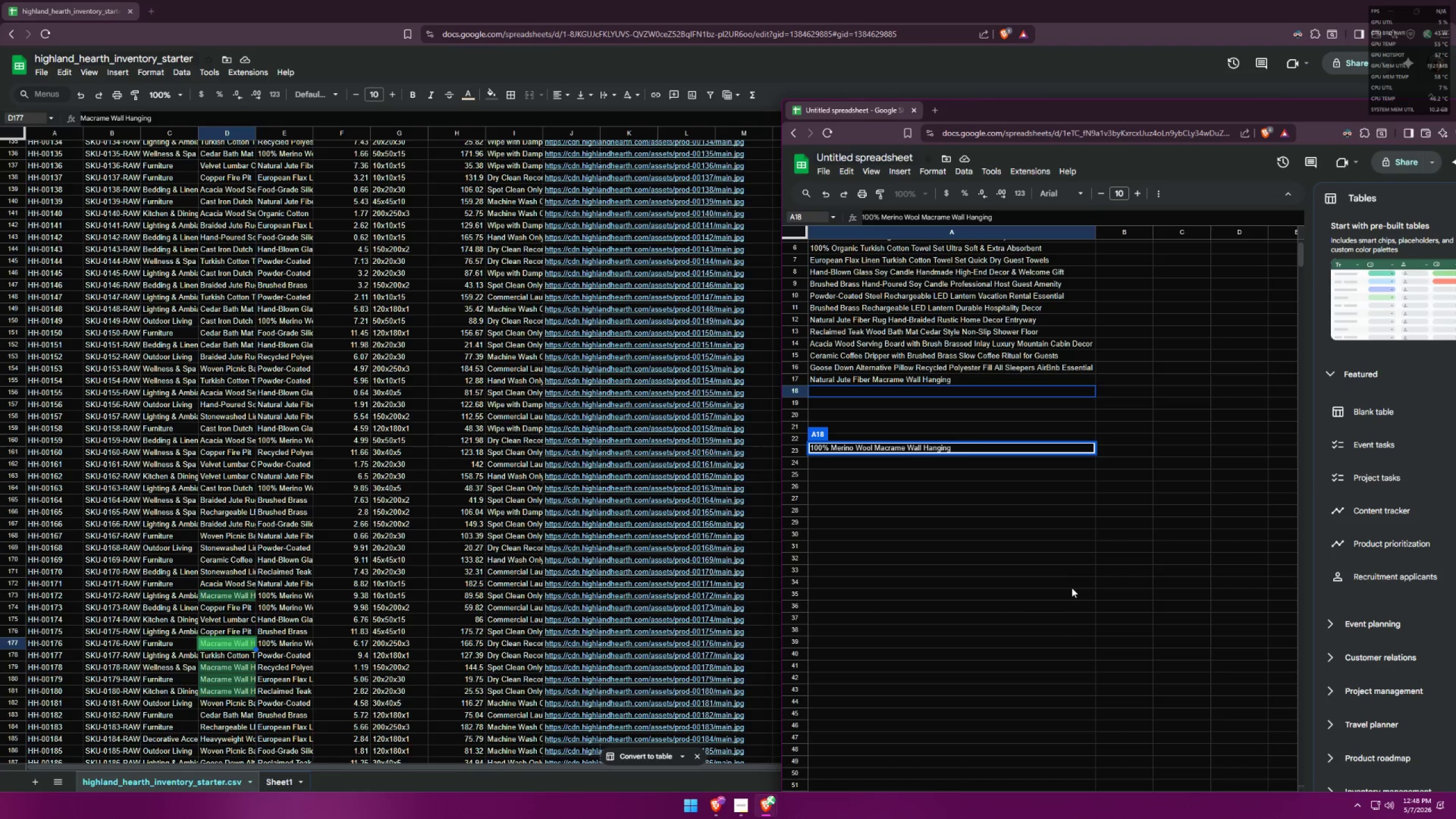 
left_click([966, 515])
 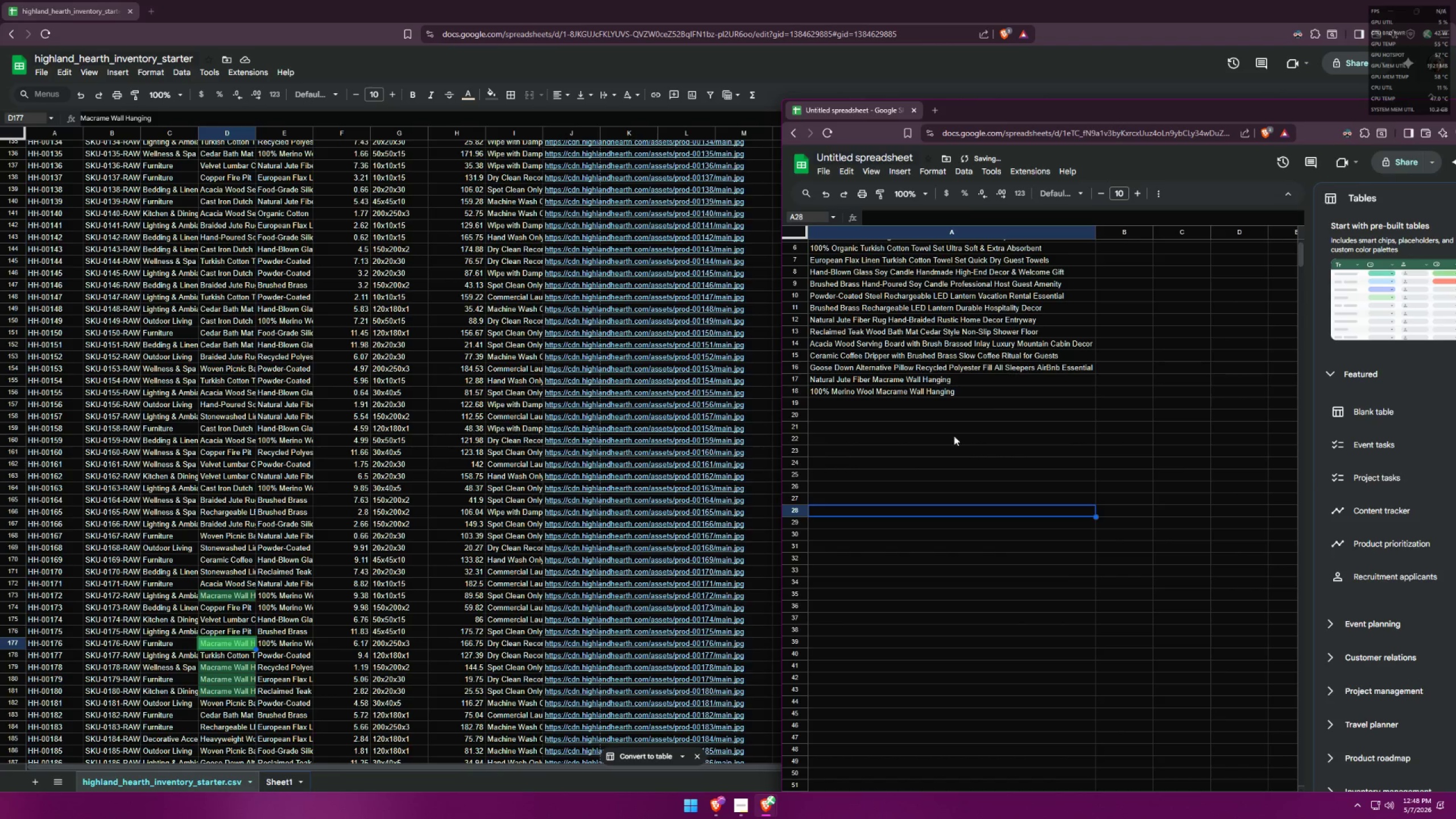 
left_click([949, 425])
 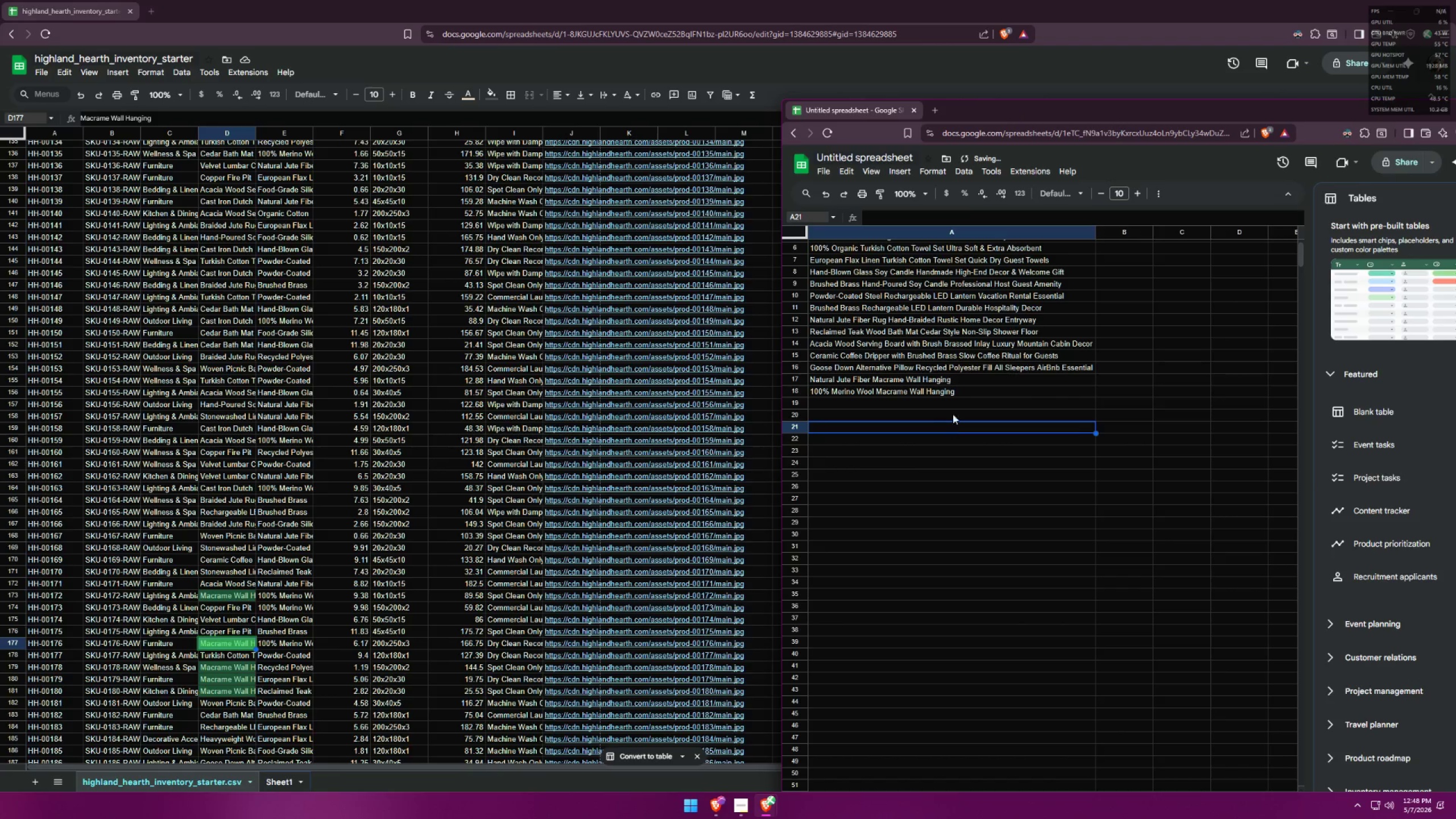 
left_click([957, 408])
 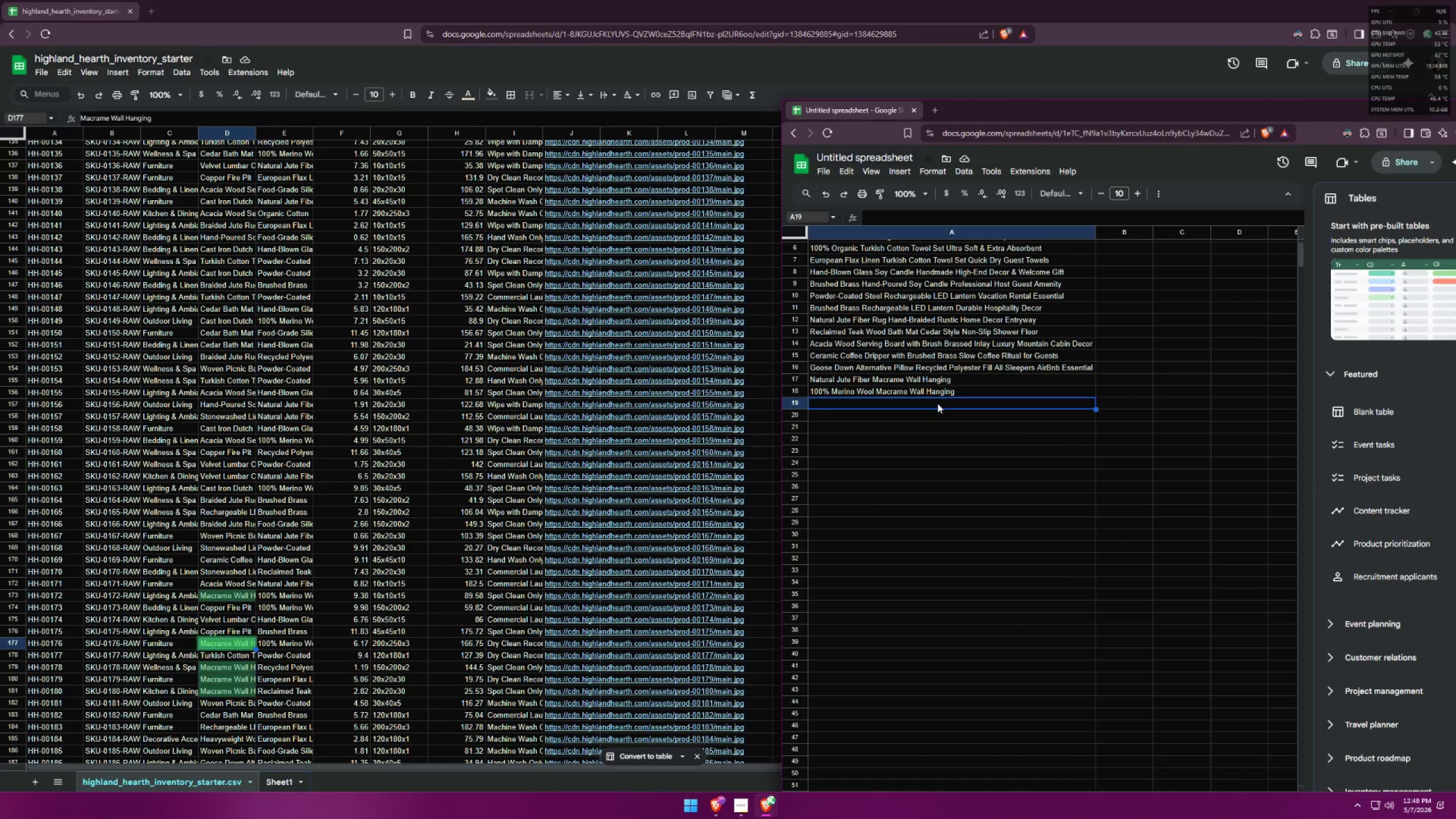 
wait(7.45)
 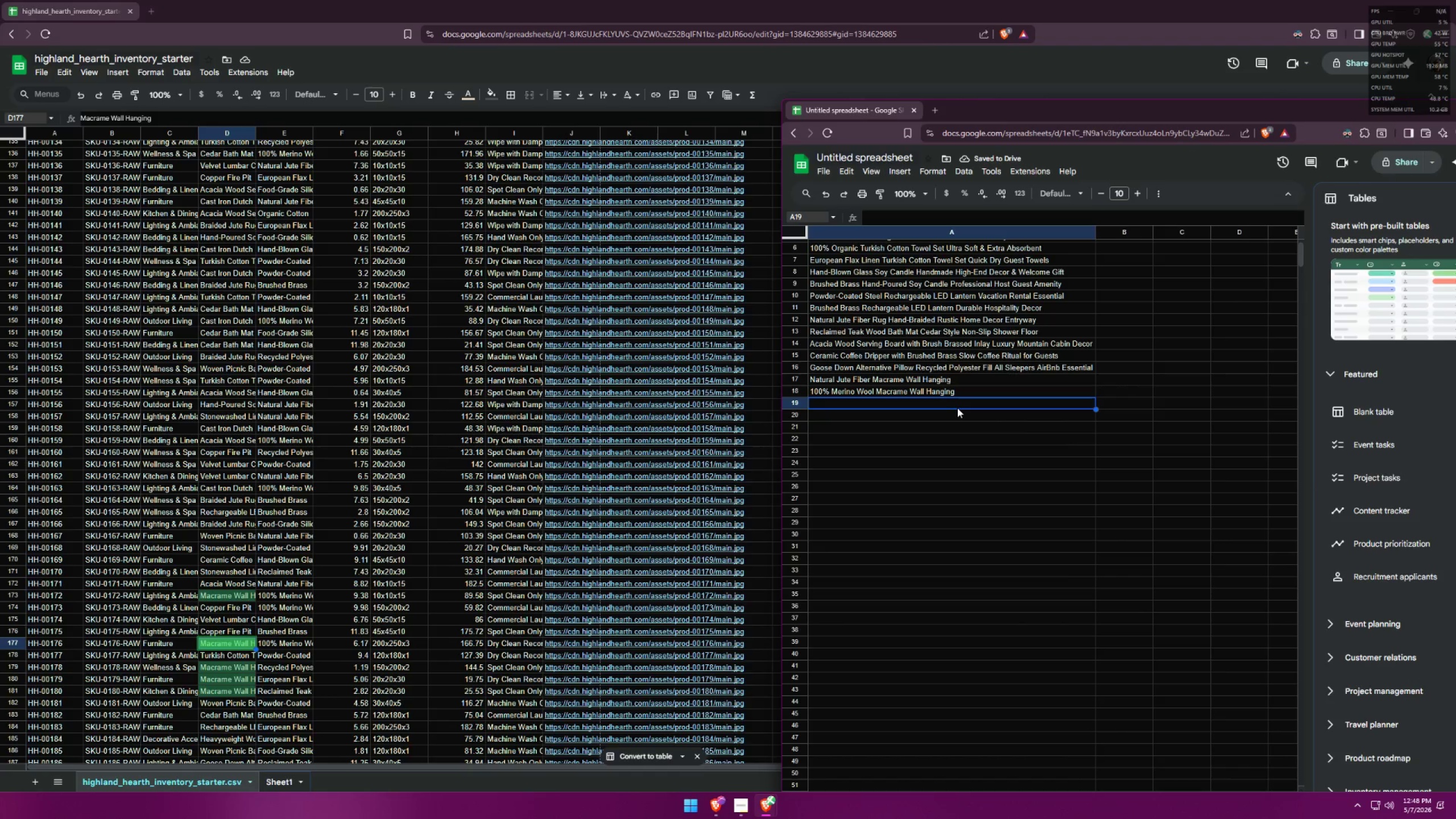 
left_click([725, 801])
 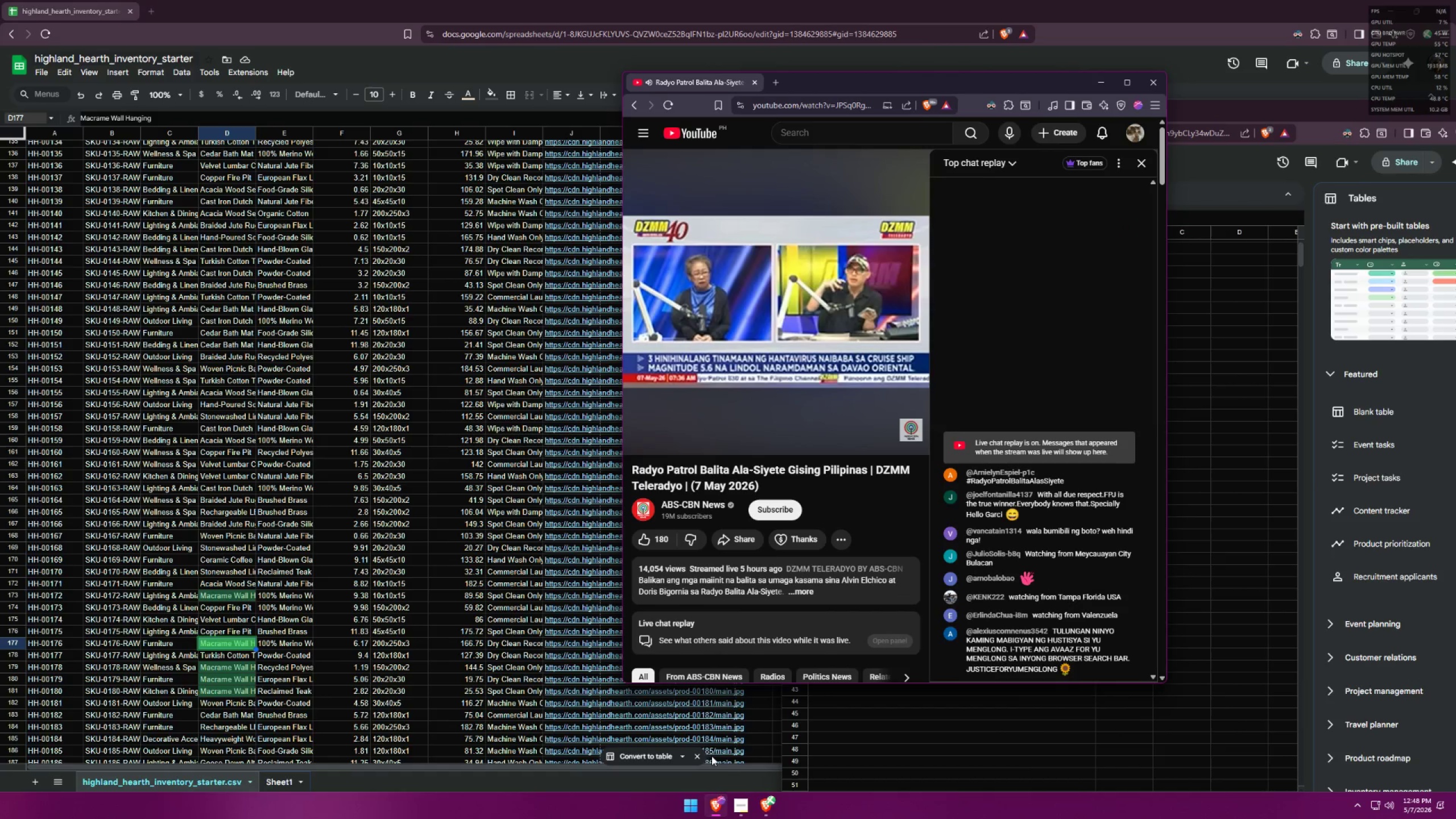 
left_click([714, 804])
 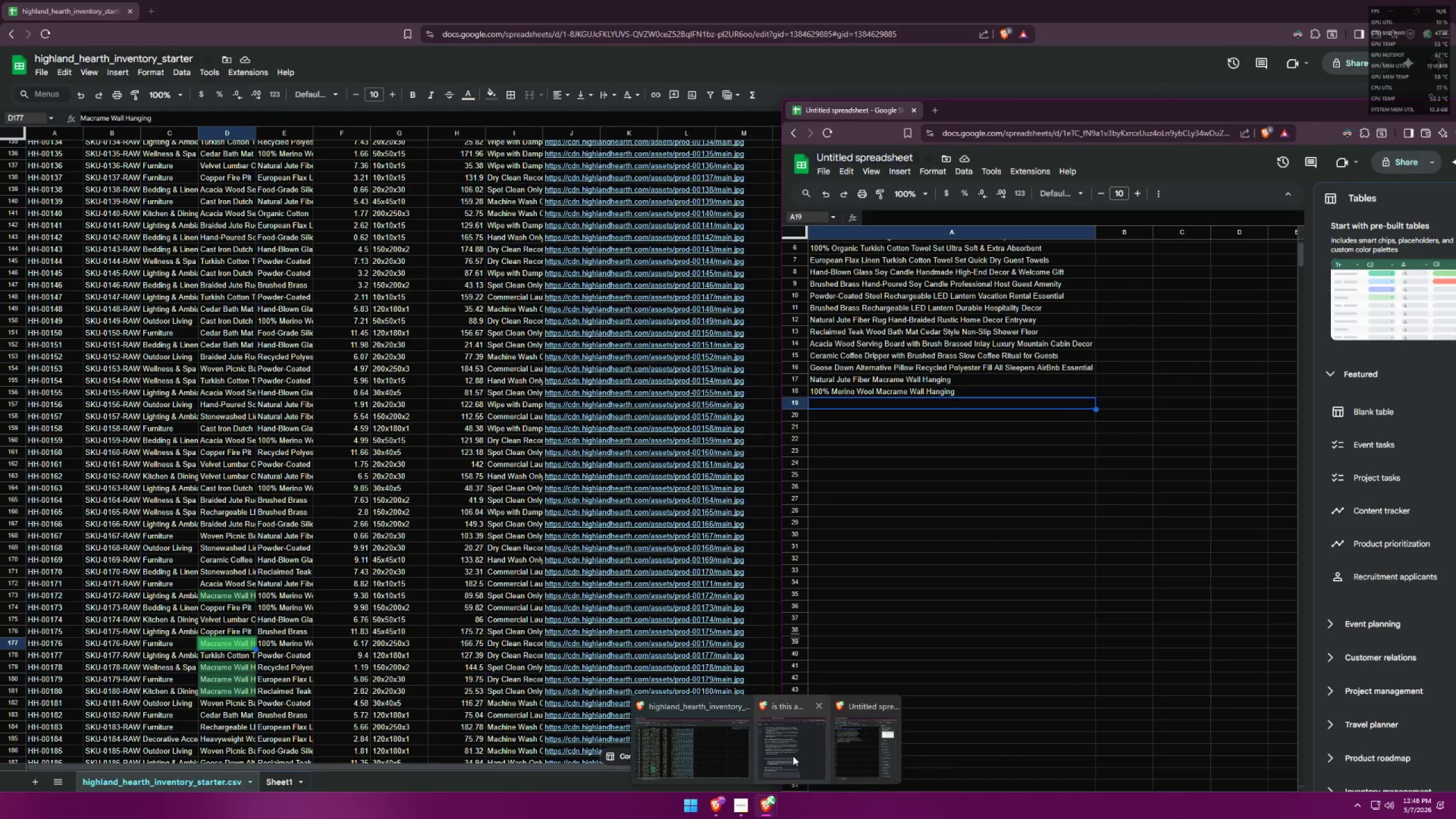 
left_click([793, 756])
 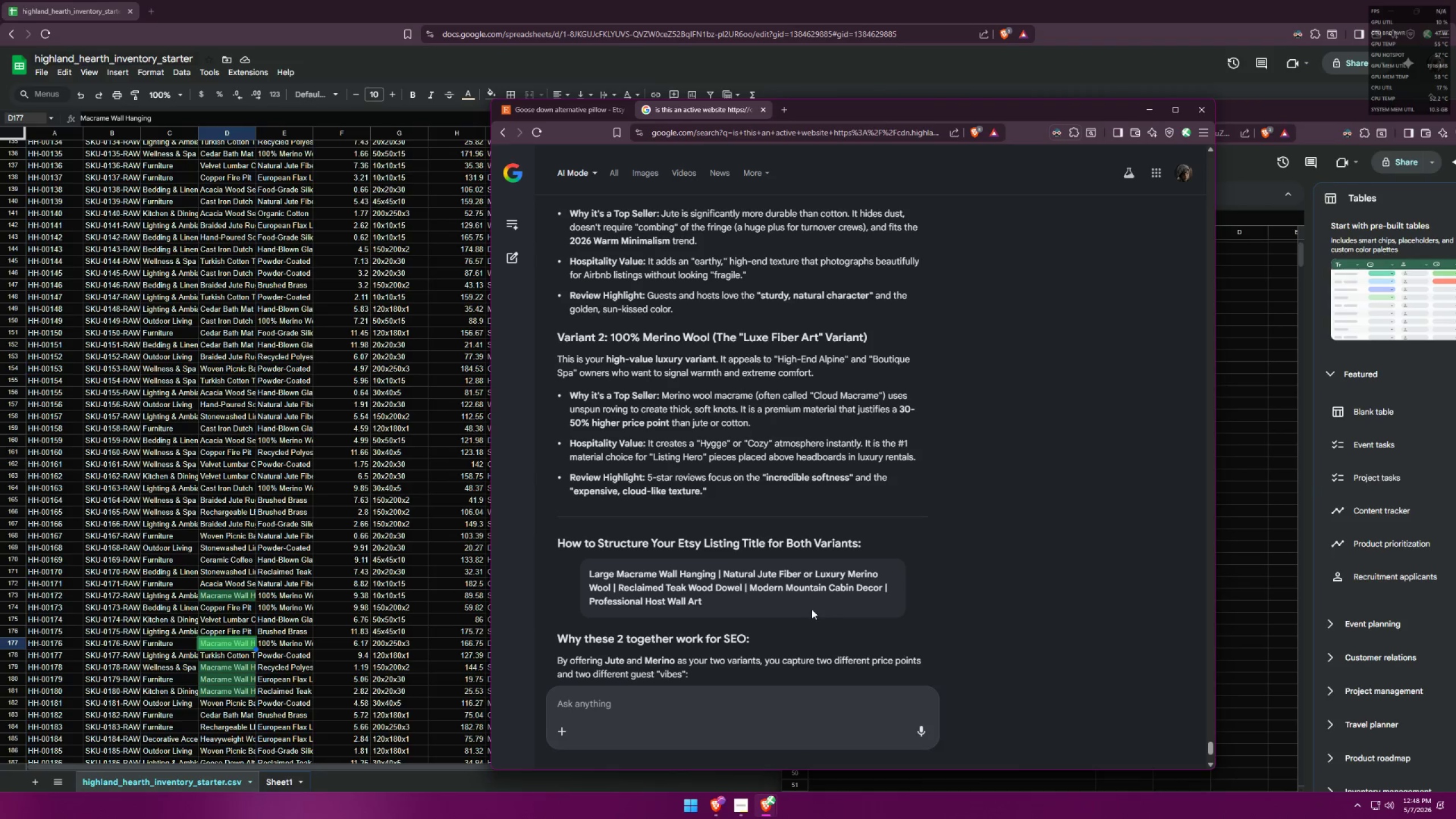 
scroll: coordinate [896, 524], scroll_direction: up, amount: 5.0
 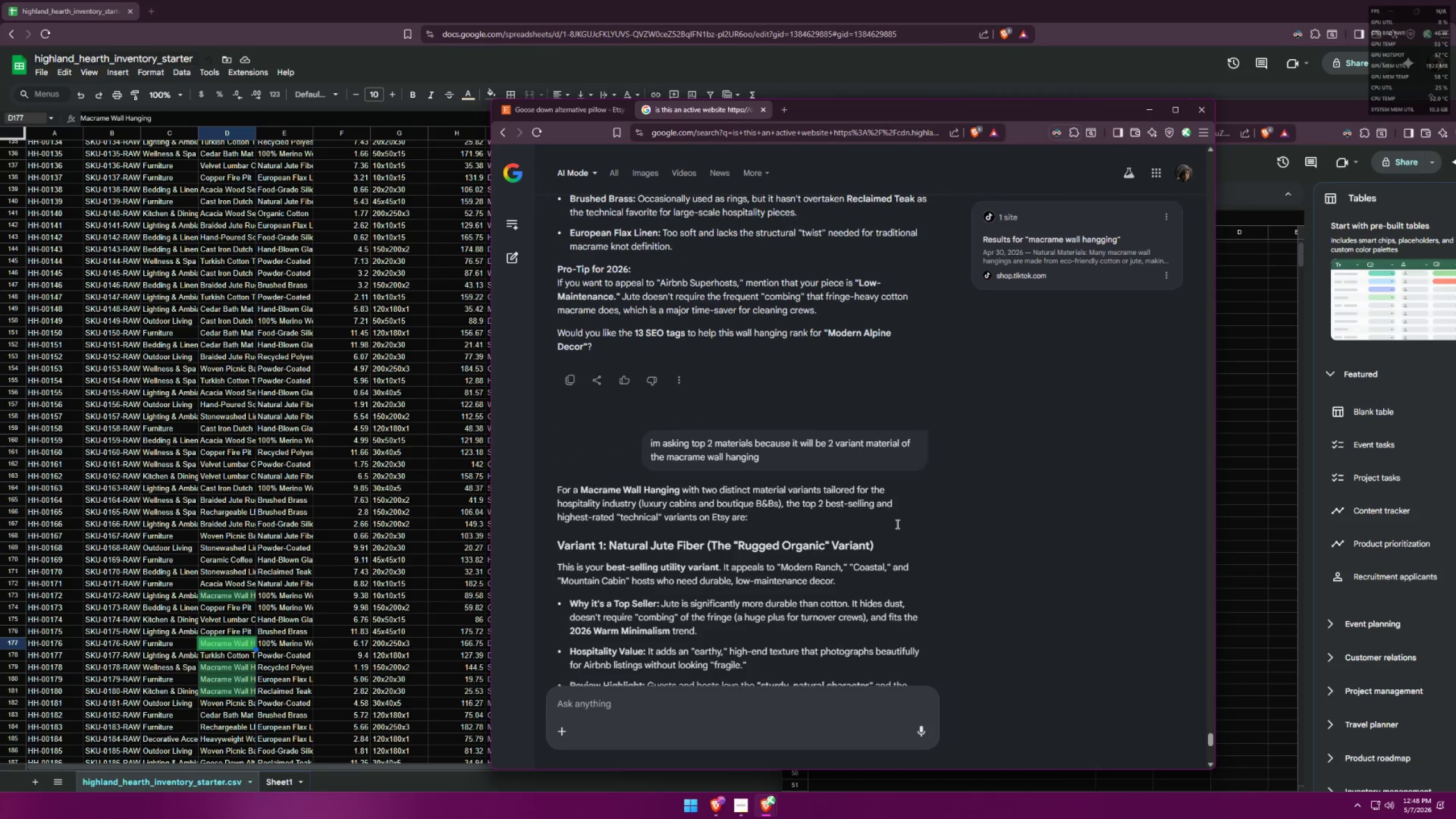 
scroll: coordinate [900, 528], scroll_direction: down, amount: 3.0
 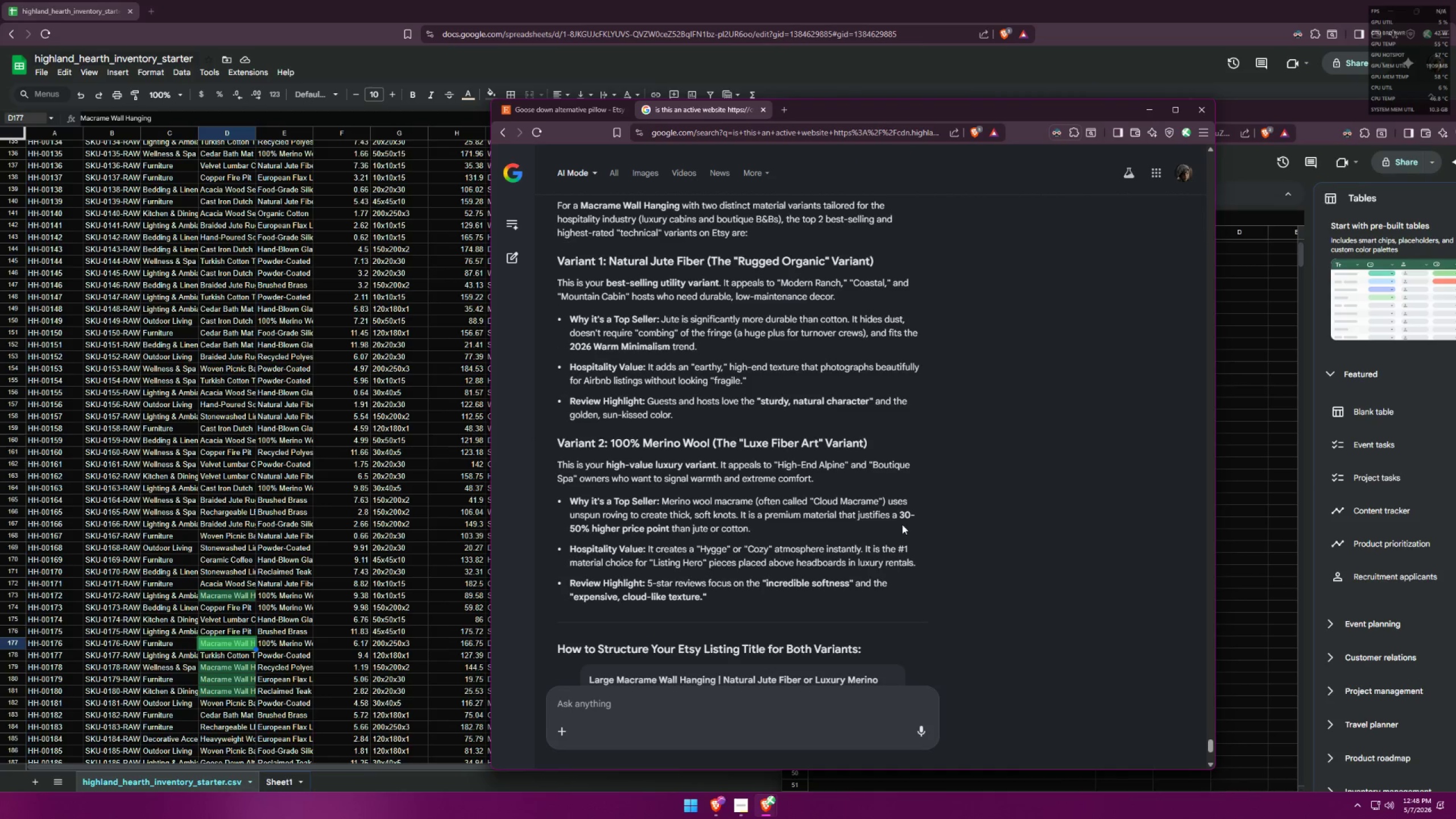 
wait(12.03)
 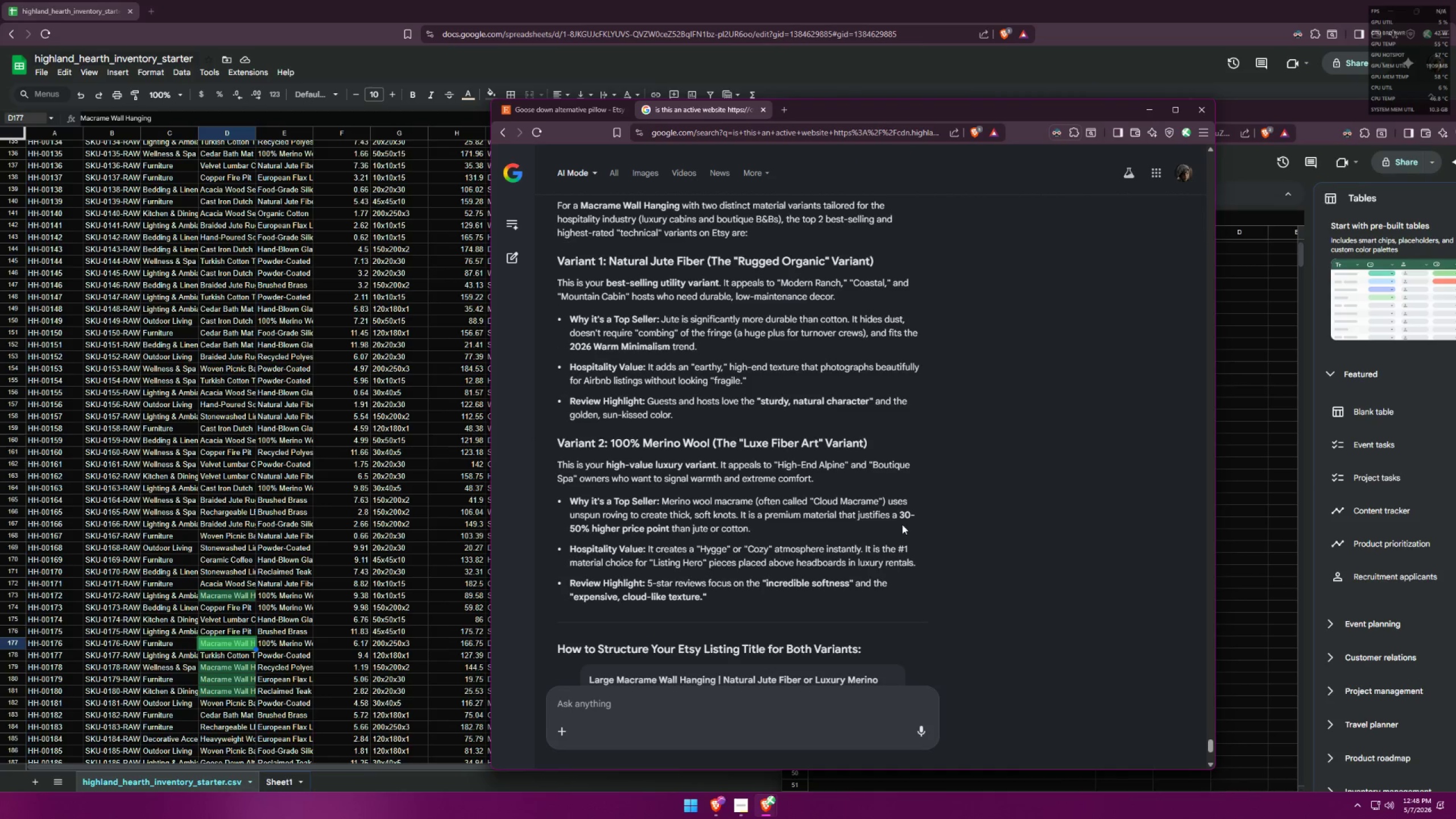 
left_click([748, 811])